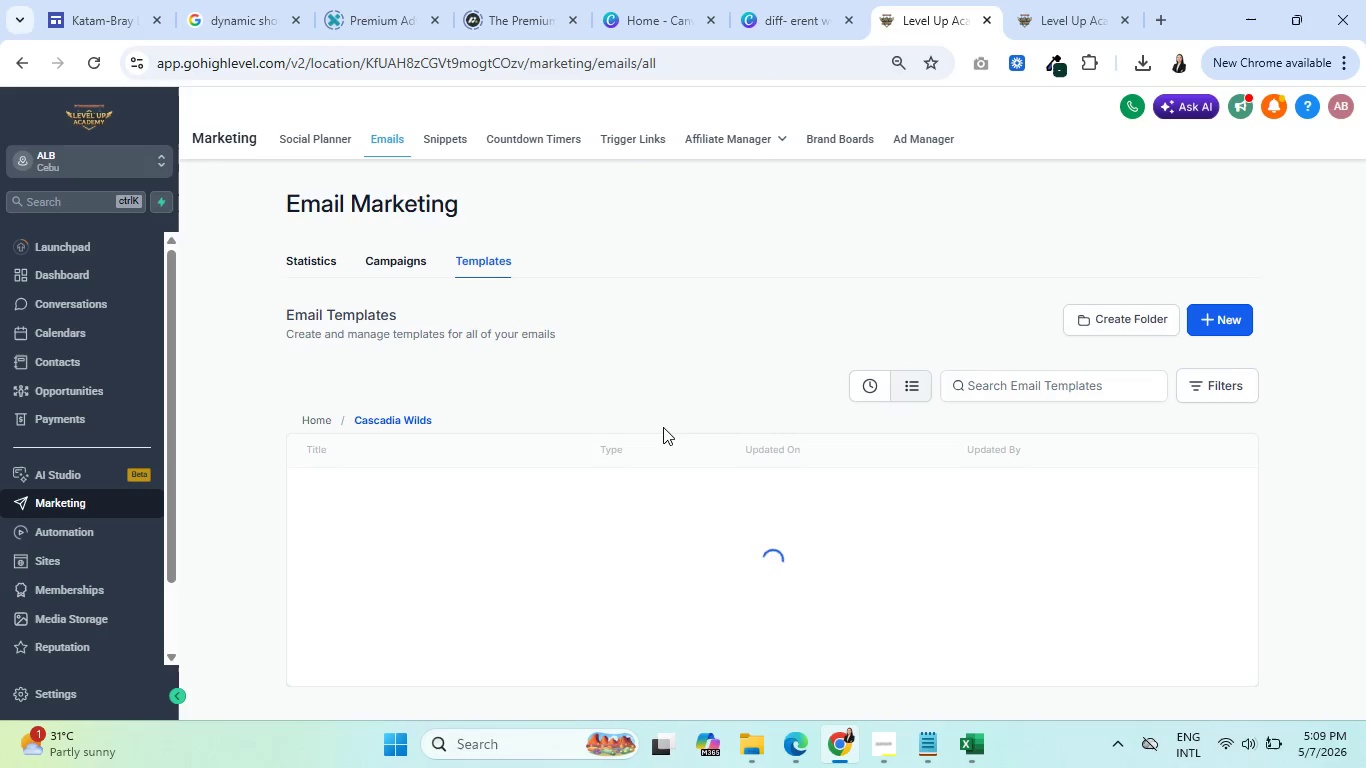 
left_click([1224, 315])
 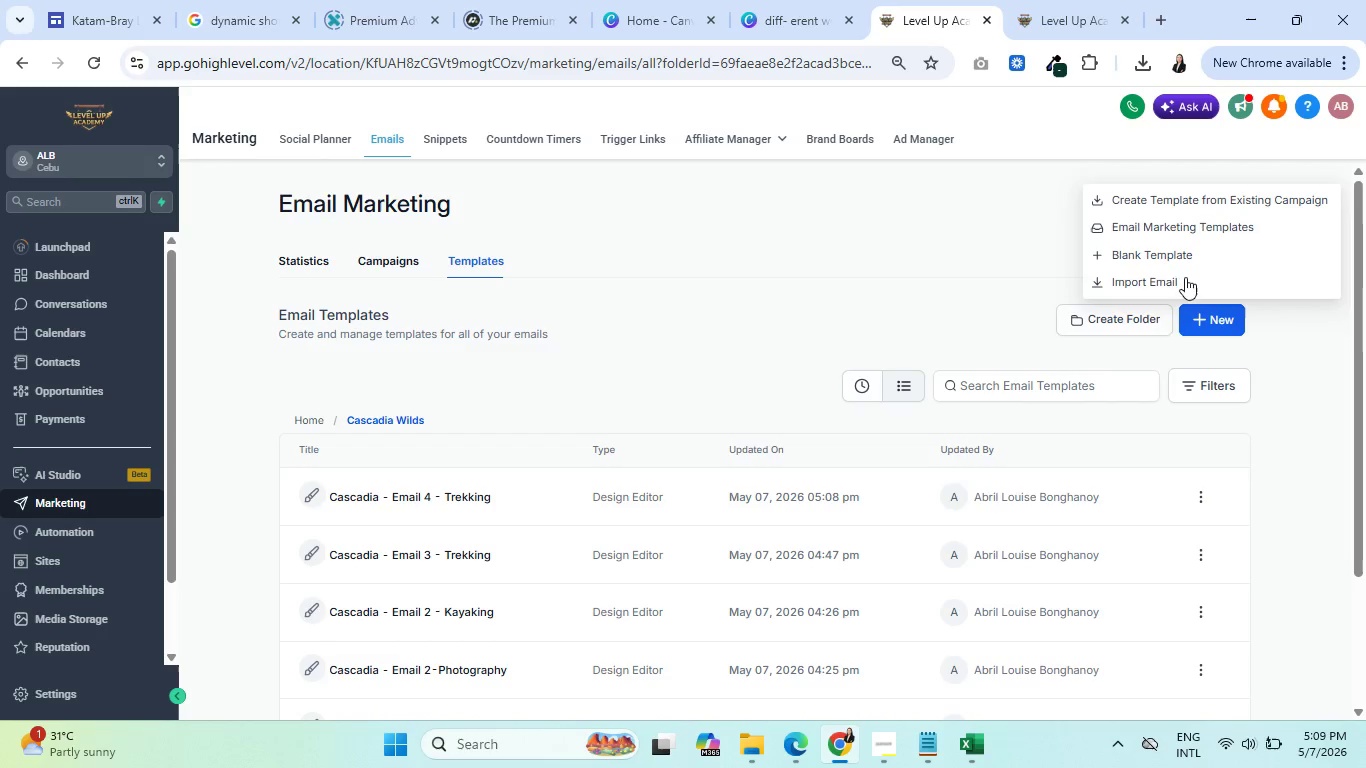 
left_click([1172, 261])
 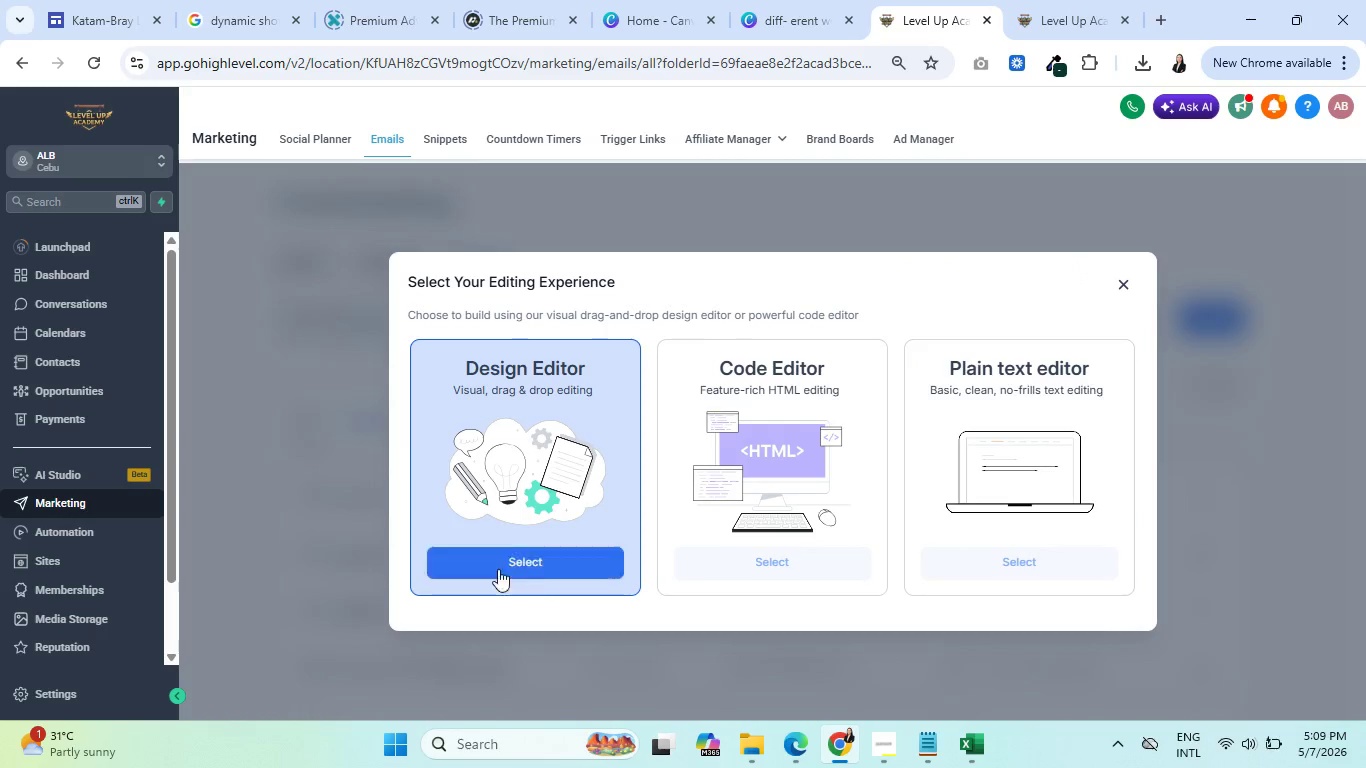 
left_click([546, 558])
 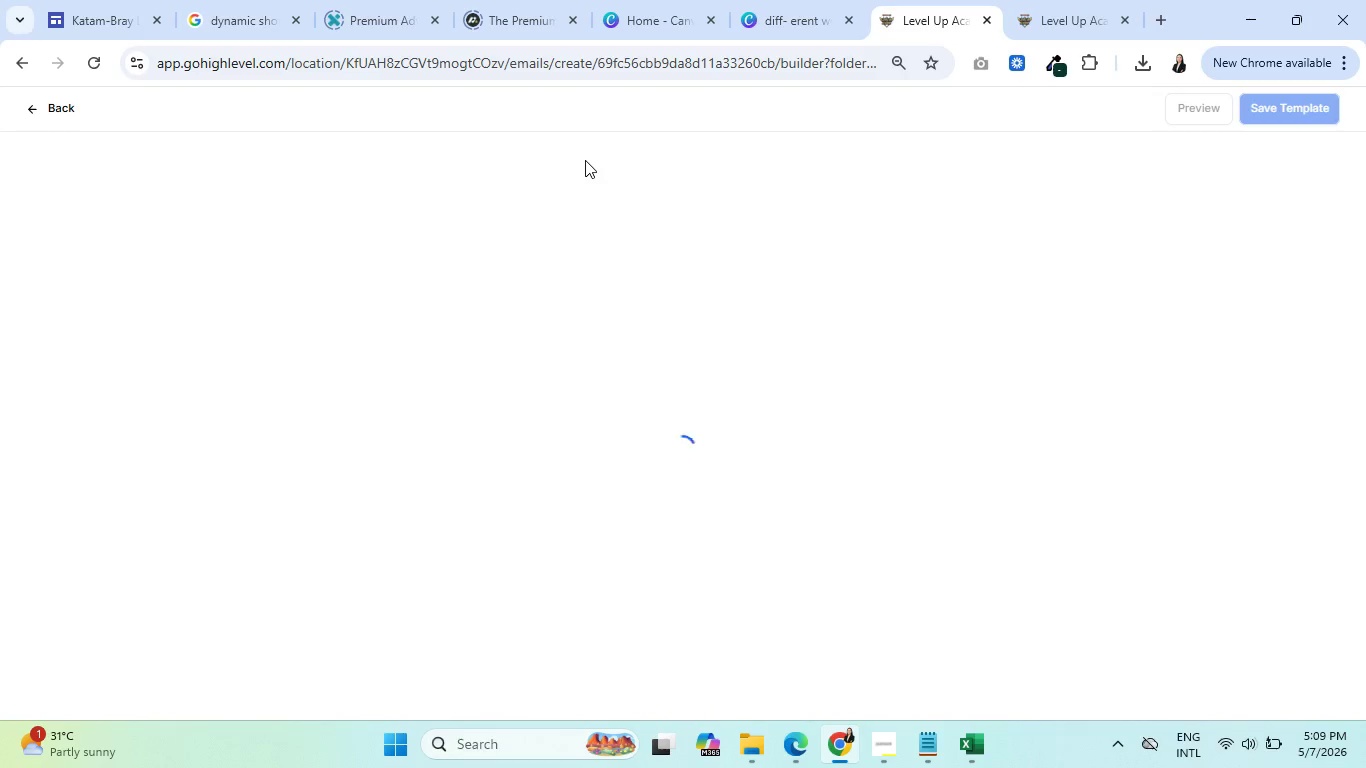 
wait(8.06)
 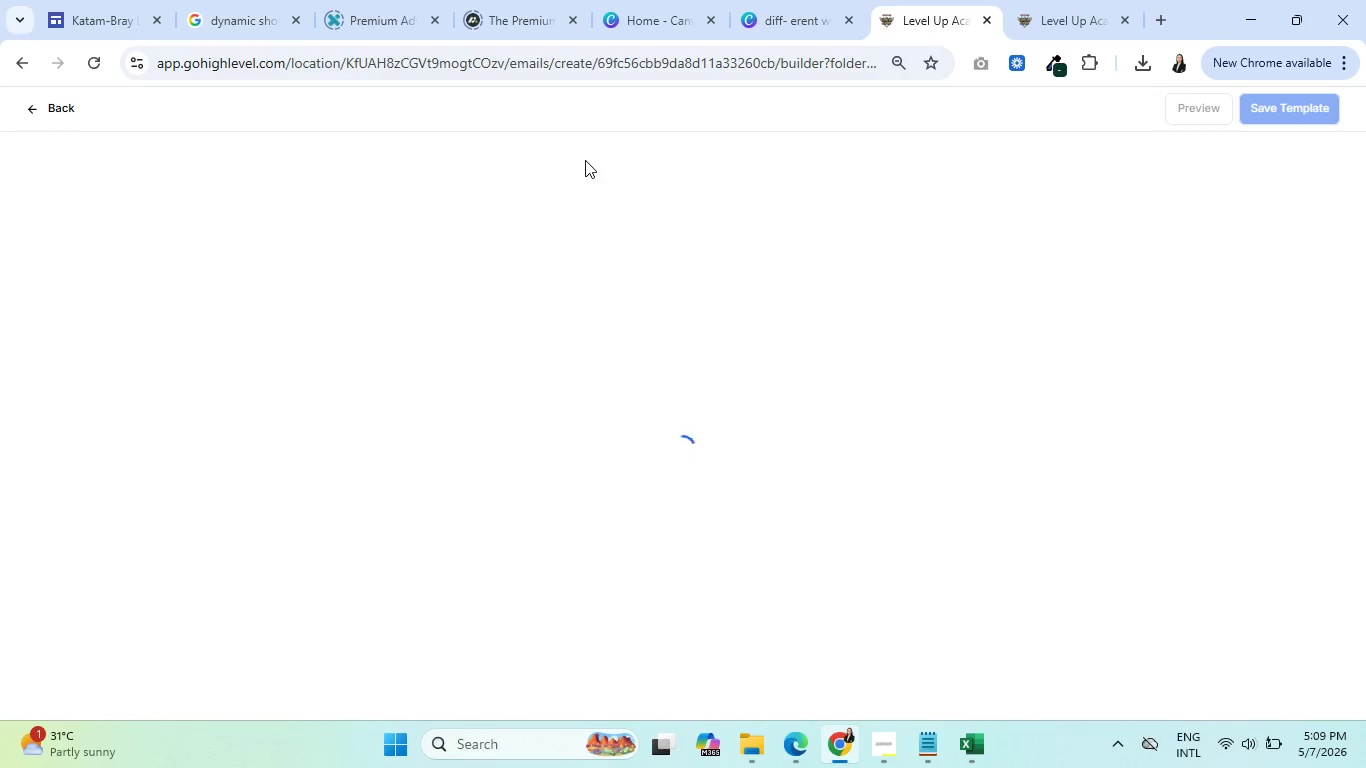 
left_click([474, 191])
 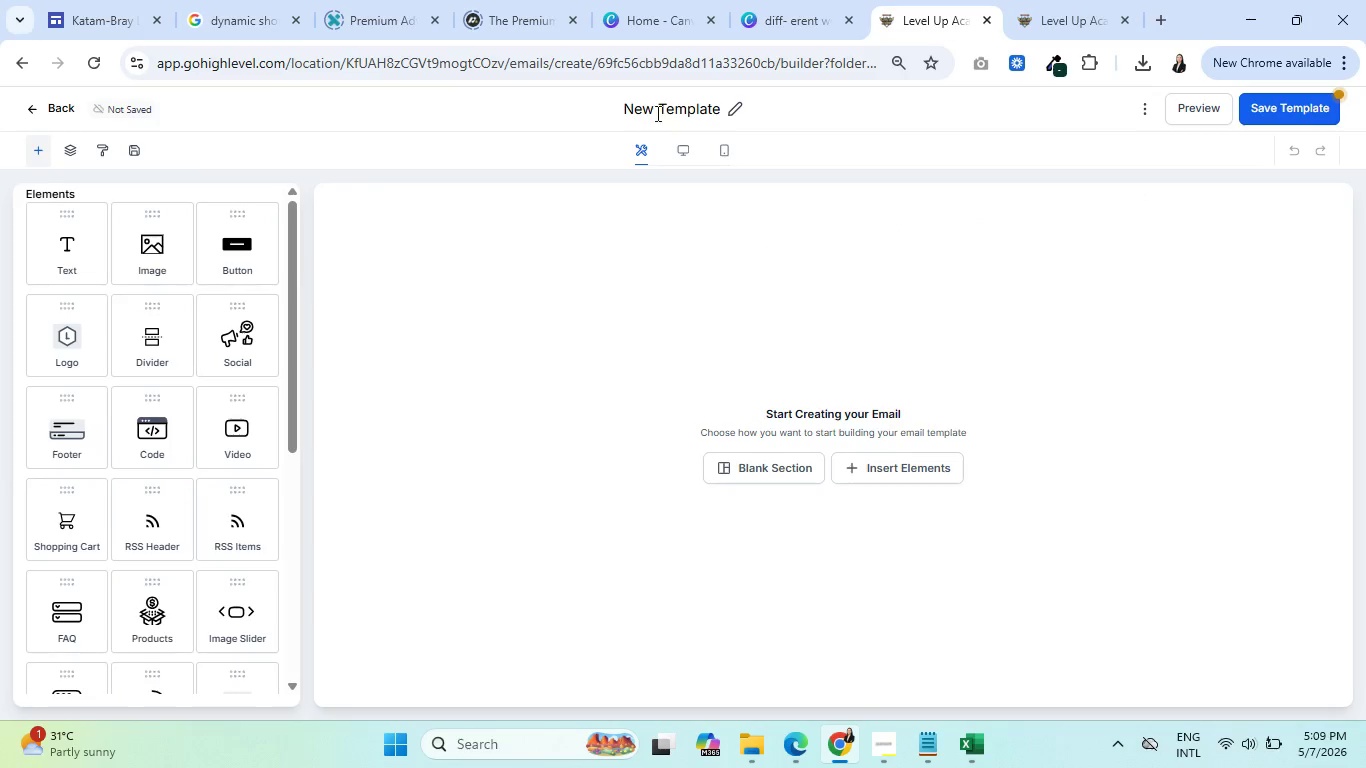 
left_click([667, 103])
 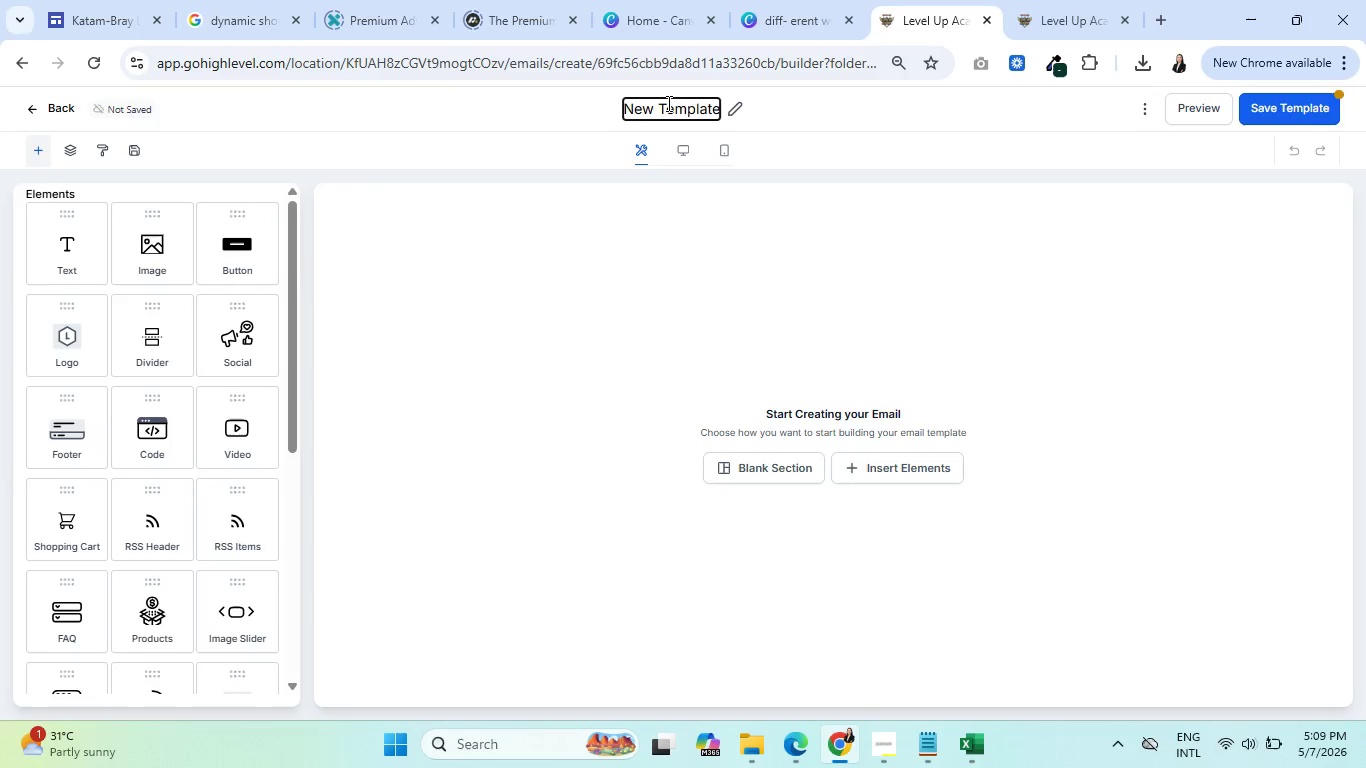 
key(Control+A)
 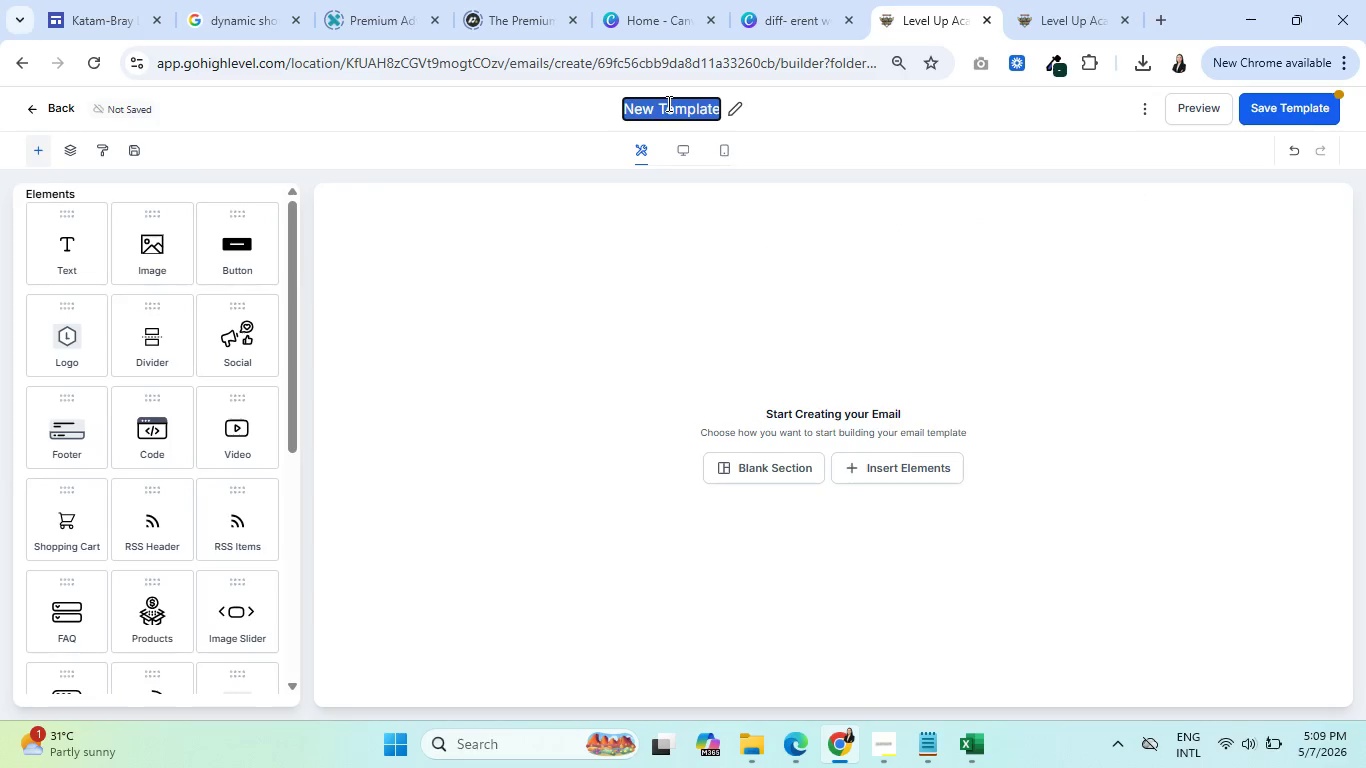 
type(Cascadia-Email 5-Trekking)
 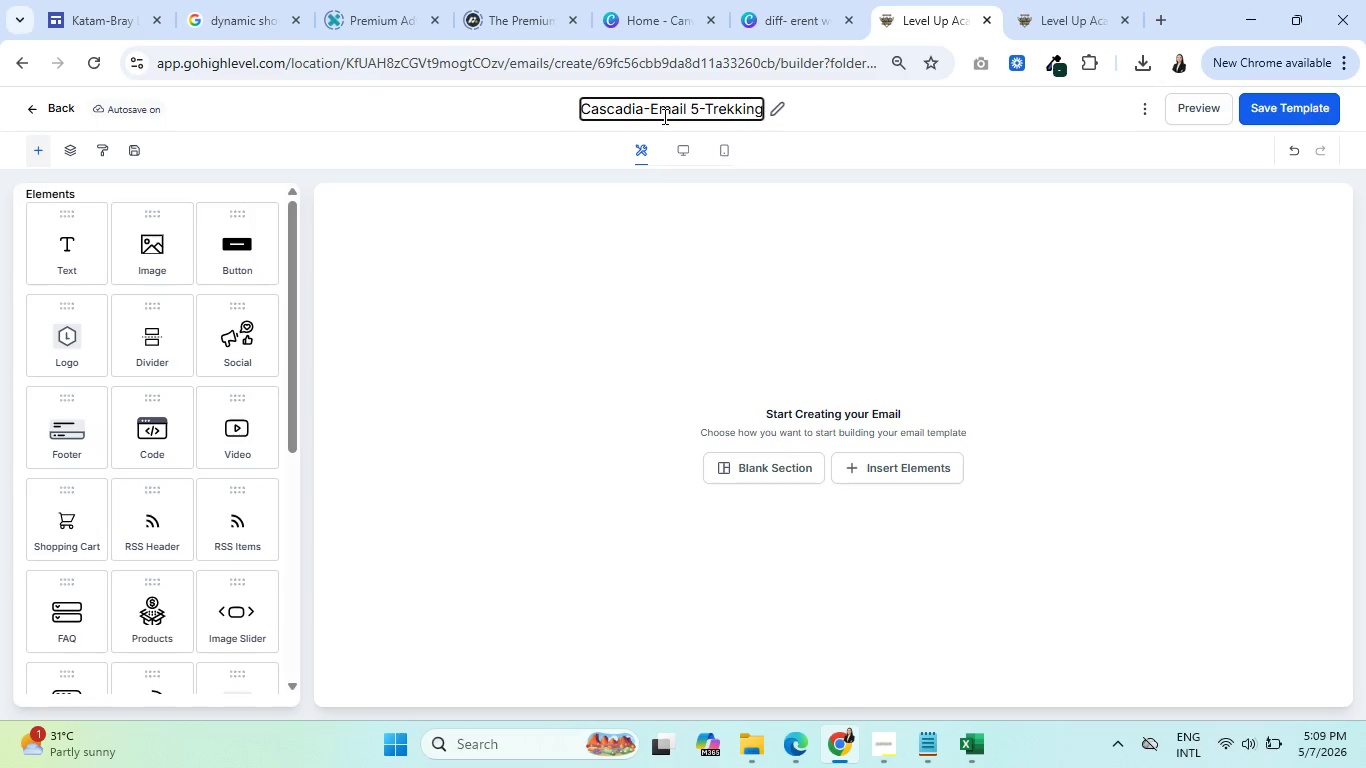 
left_click([607, 235])
 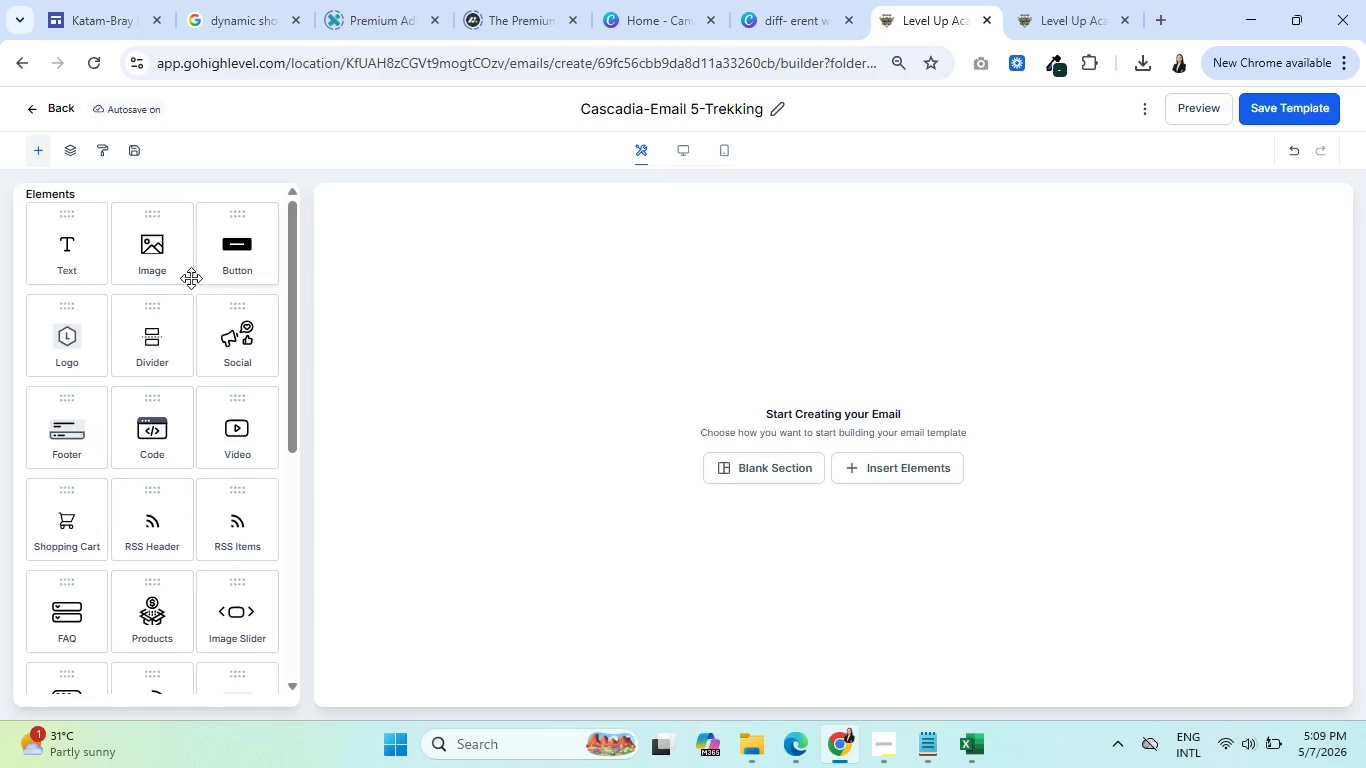 
scroll: coordinate [65, 458], scroll_direction: down, amount: 6.0
 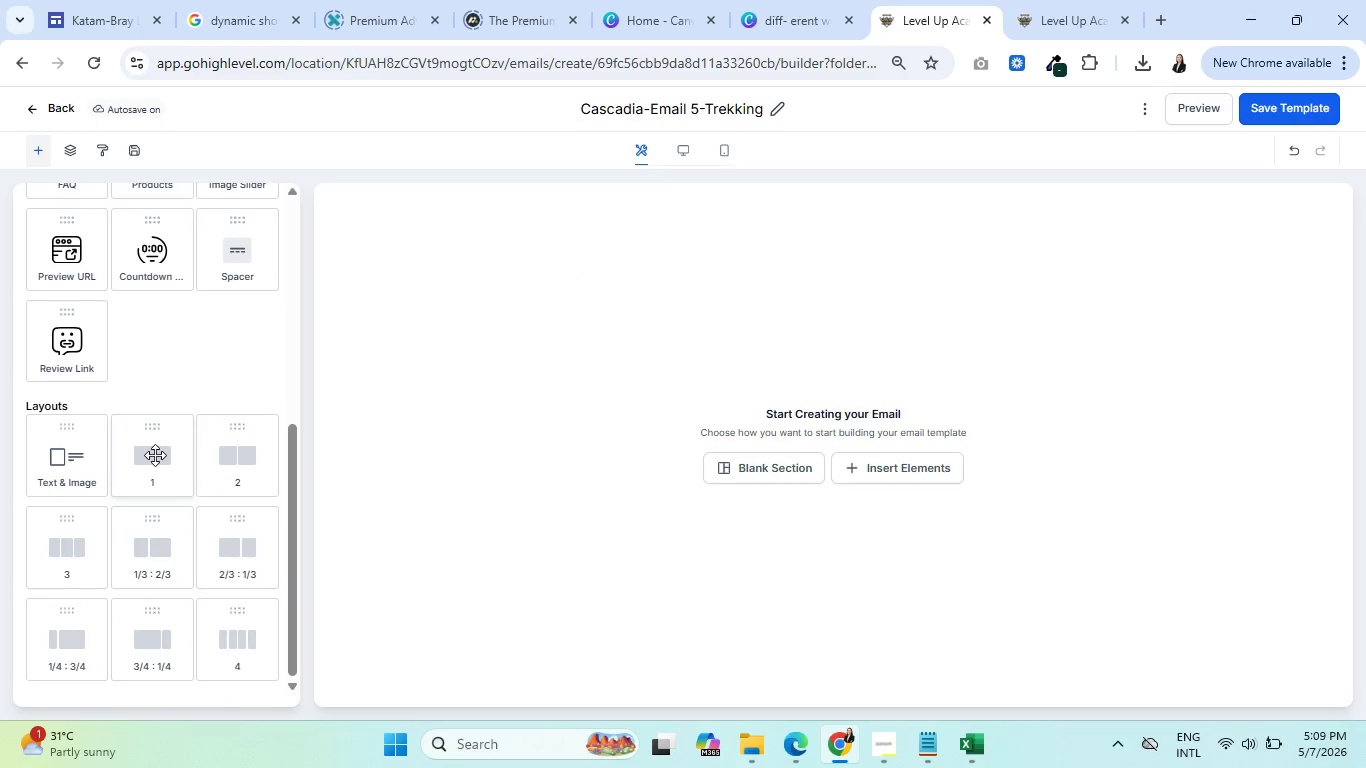 
left_click_drag(start_coordinate=[155, 455], to_coordinate=[583, 281])
 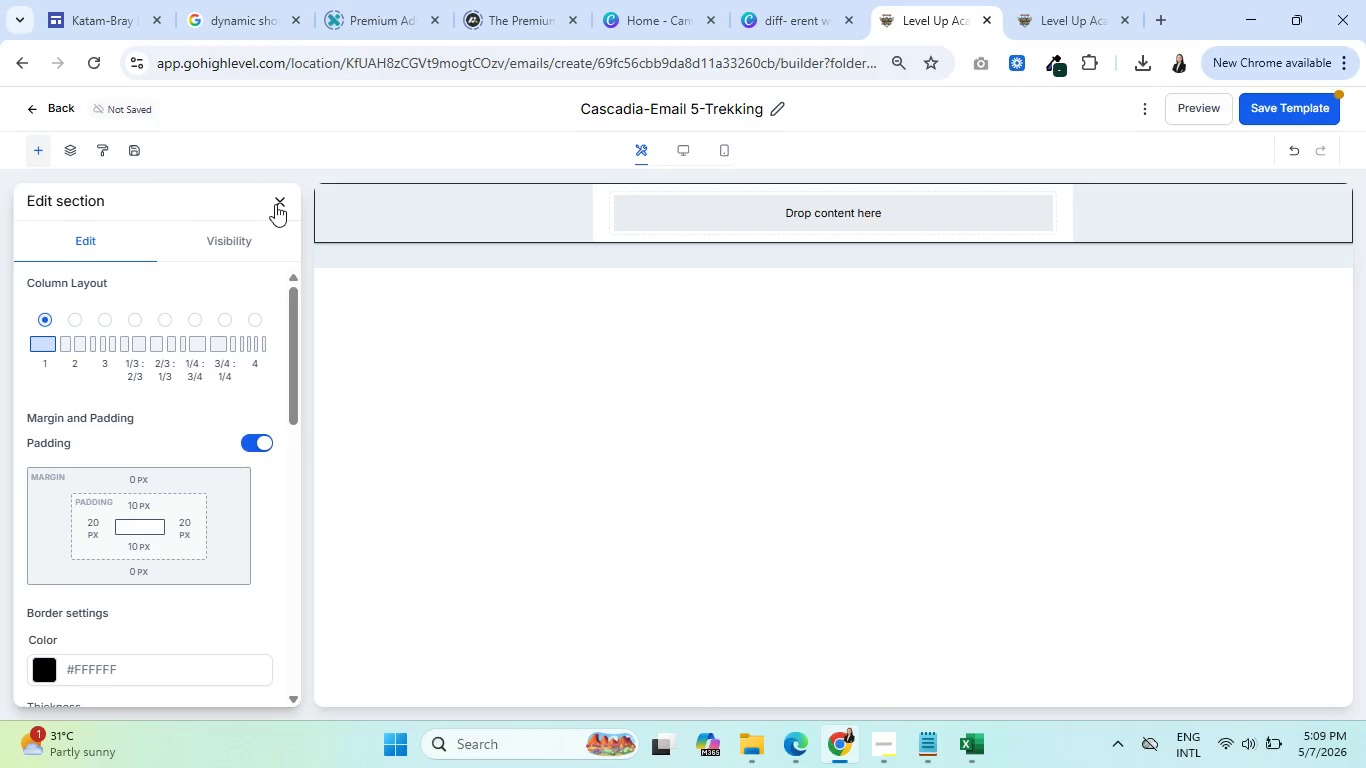 
left_click([275, 204])
 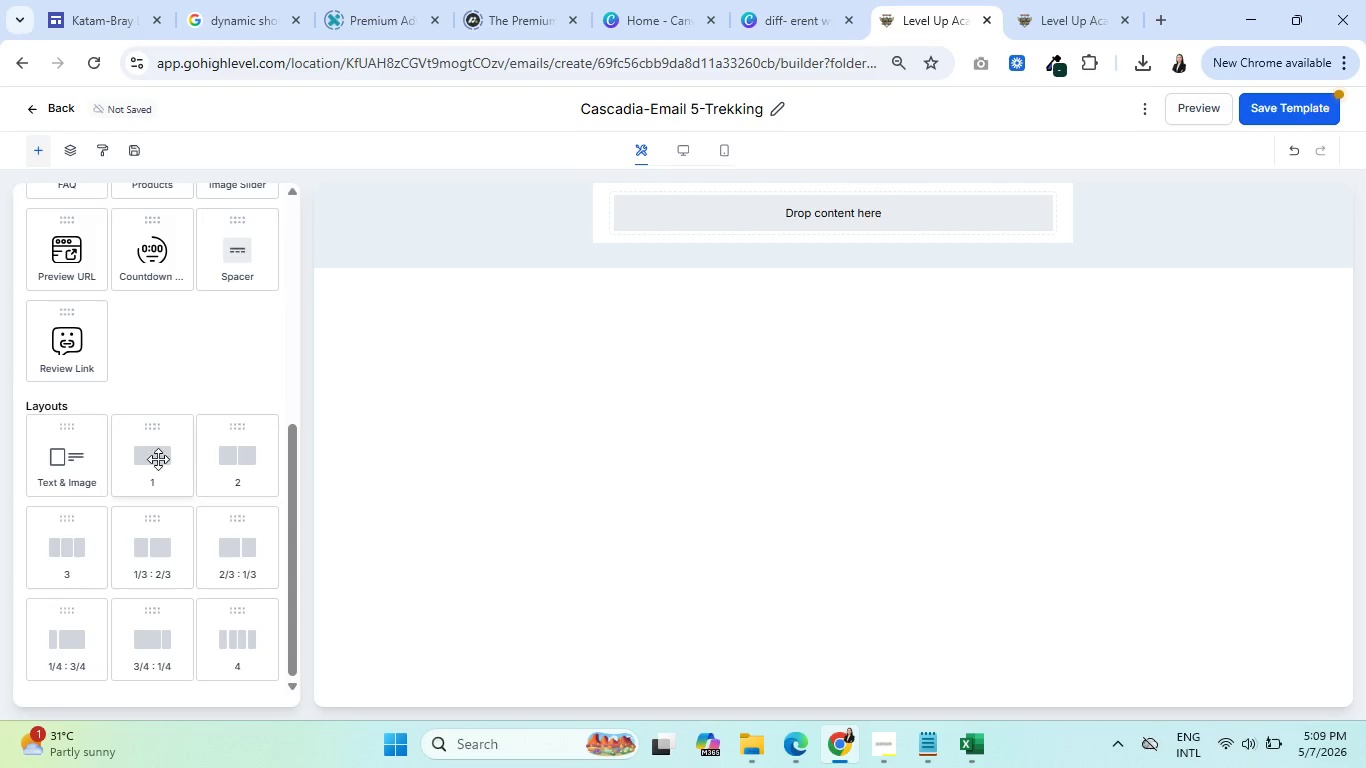 
left_click_drag(start_coordinate=[147, 460], to_coordinate=[664, 235])
 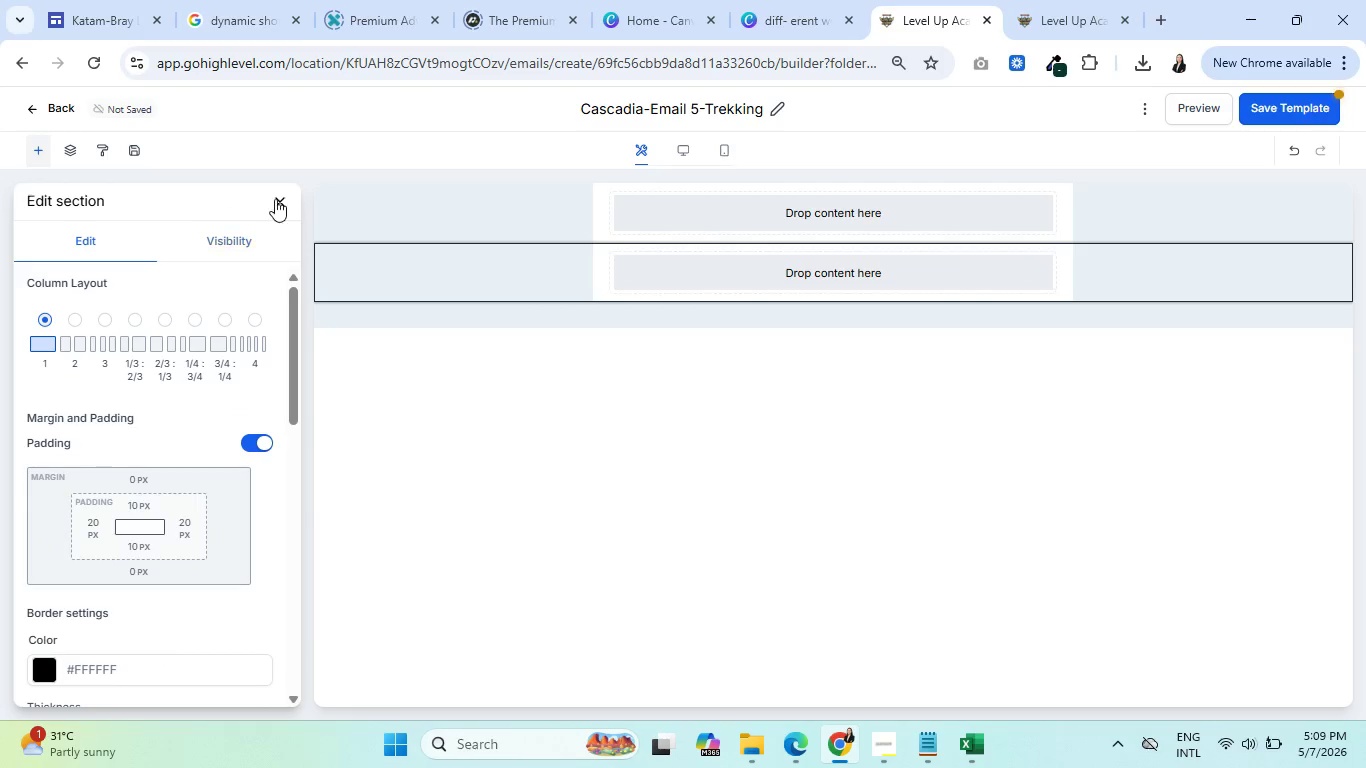 
left_click([283, 204])
 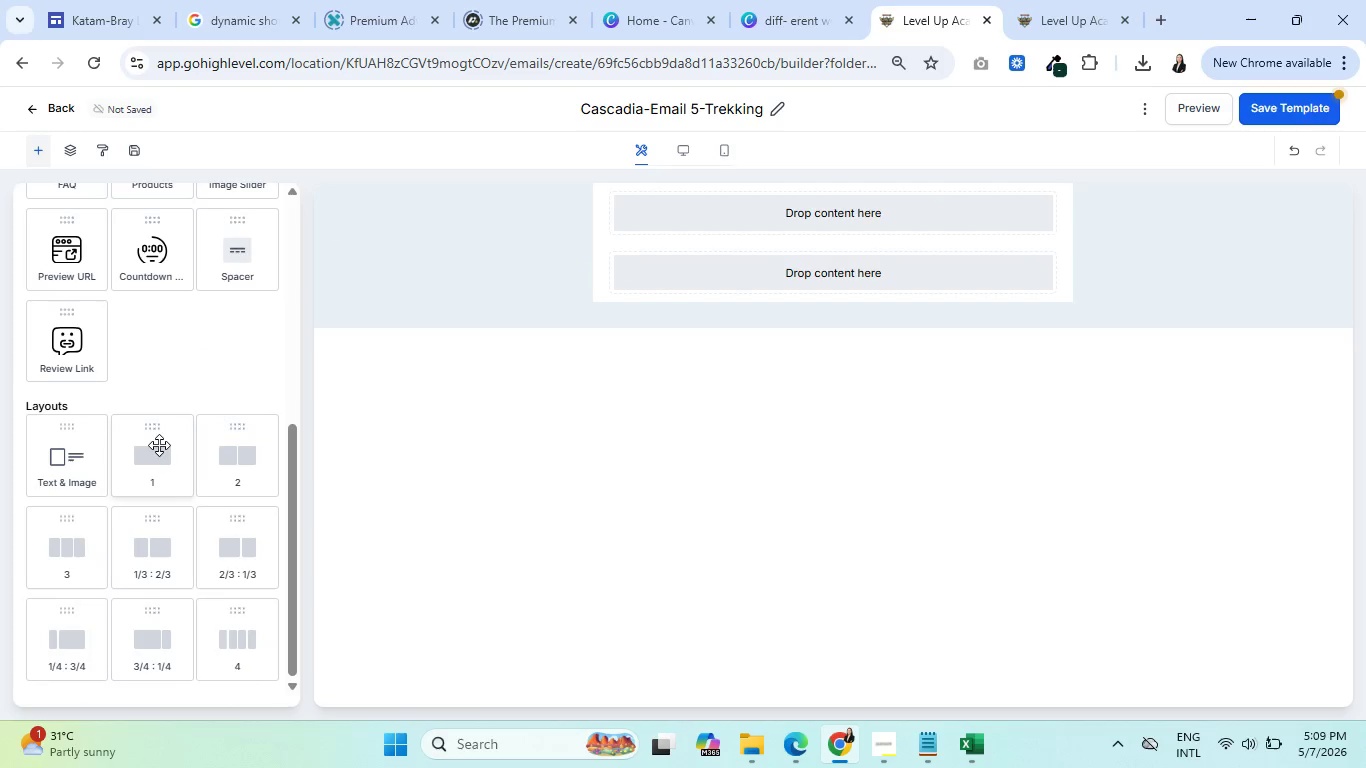 
left_click_drag(start_coordinate=[158, 445], to_coordinate=[807, 290])
 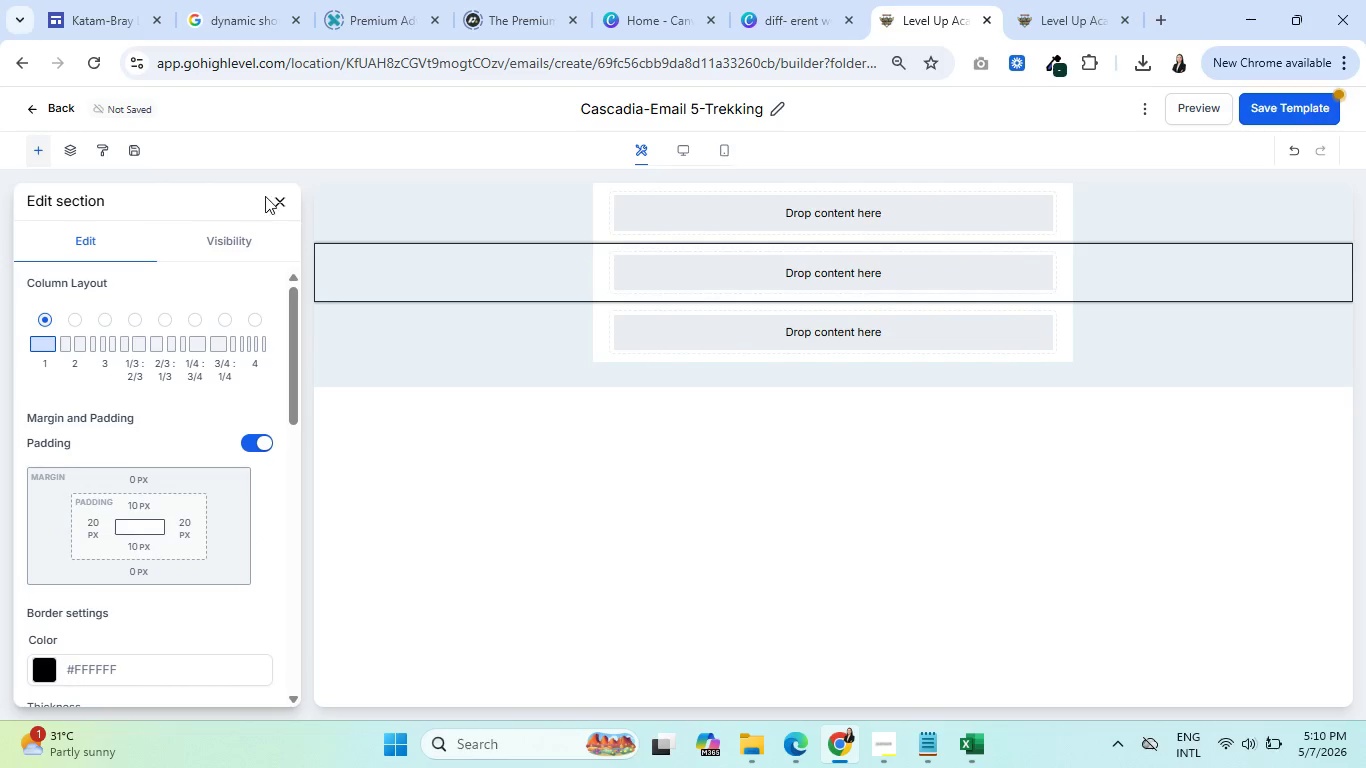 
left_click([280, 200])
 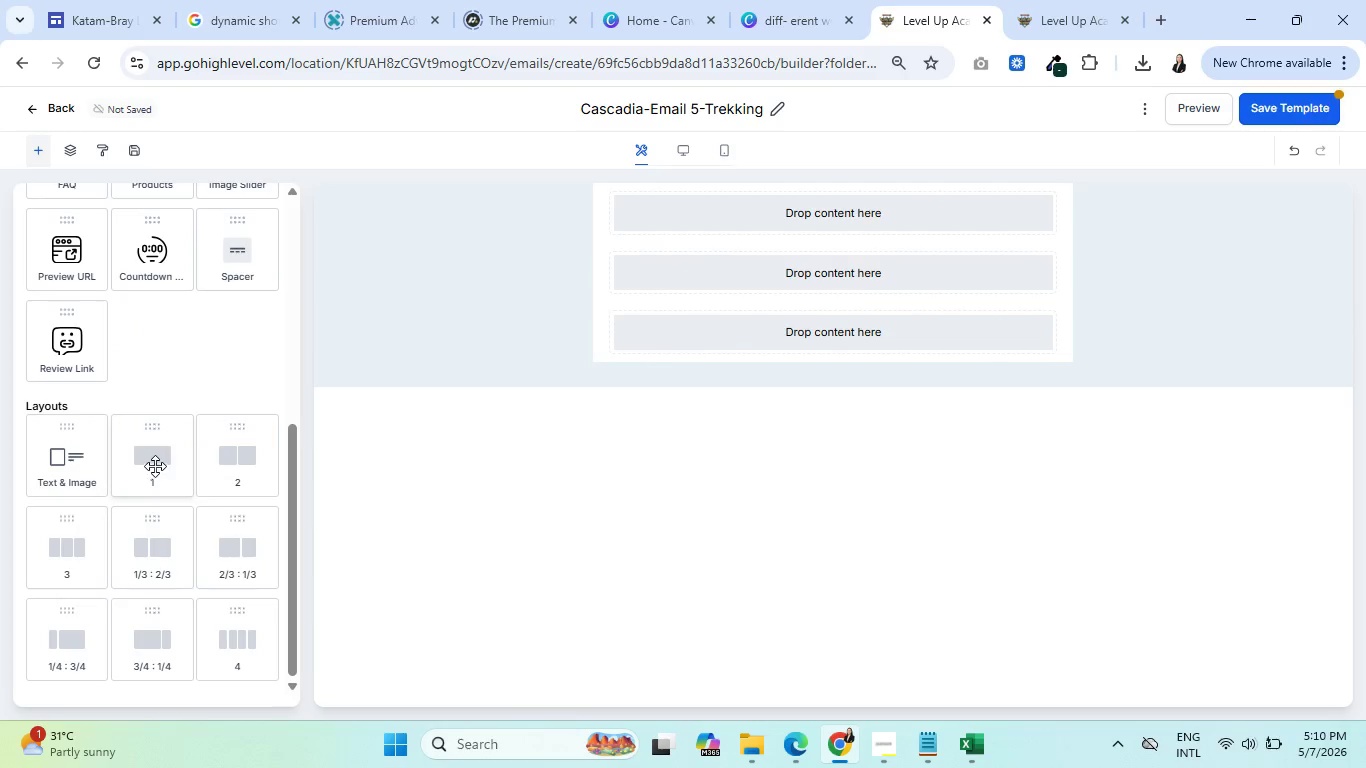 
scroll: coordinate [188, 361], scroll_direction: up, amount: 8.0
 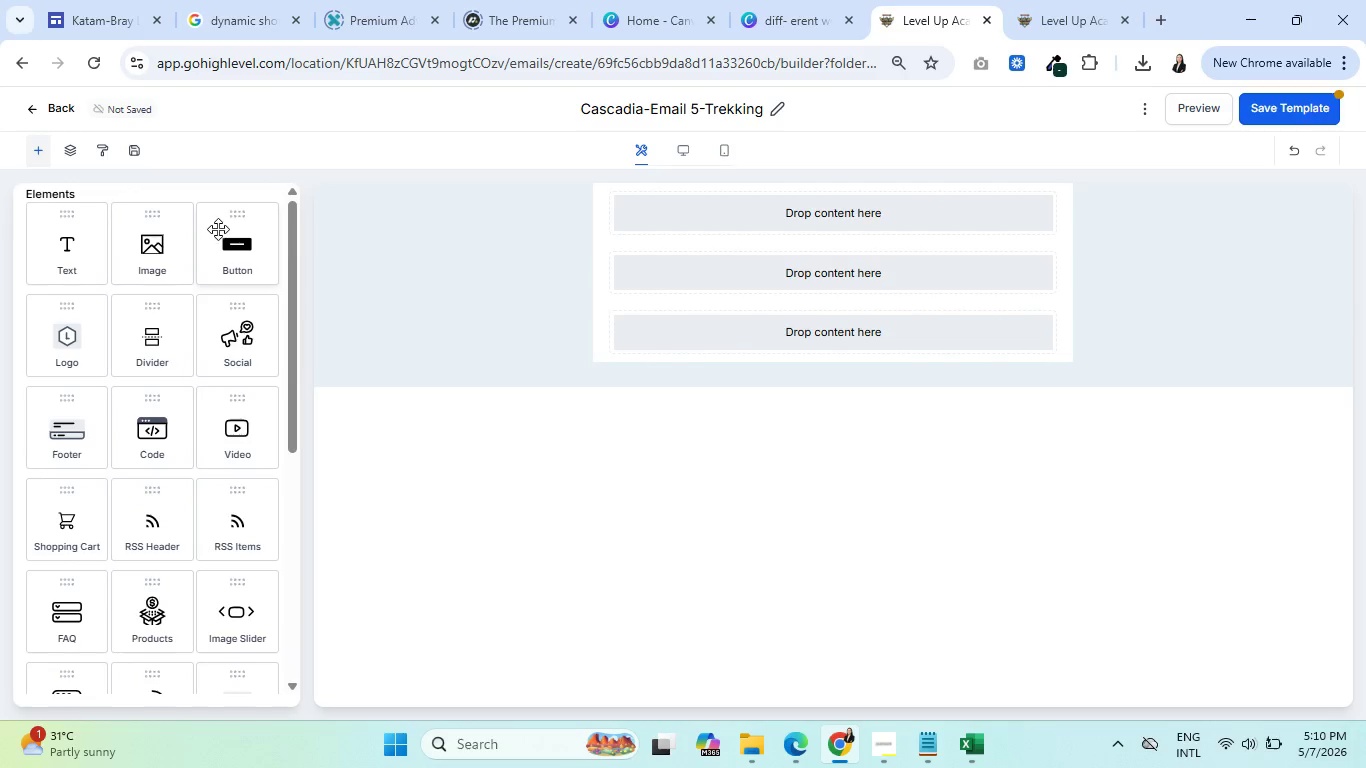 
left_click_drag(start_coordinate=[235, 241], to_coordinate=[127, 314])
 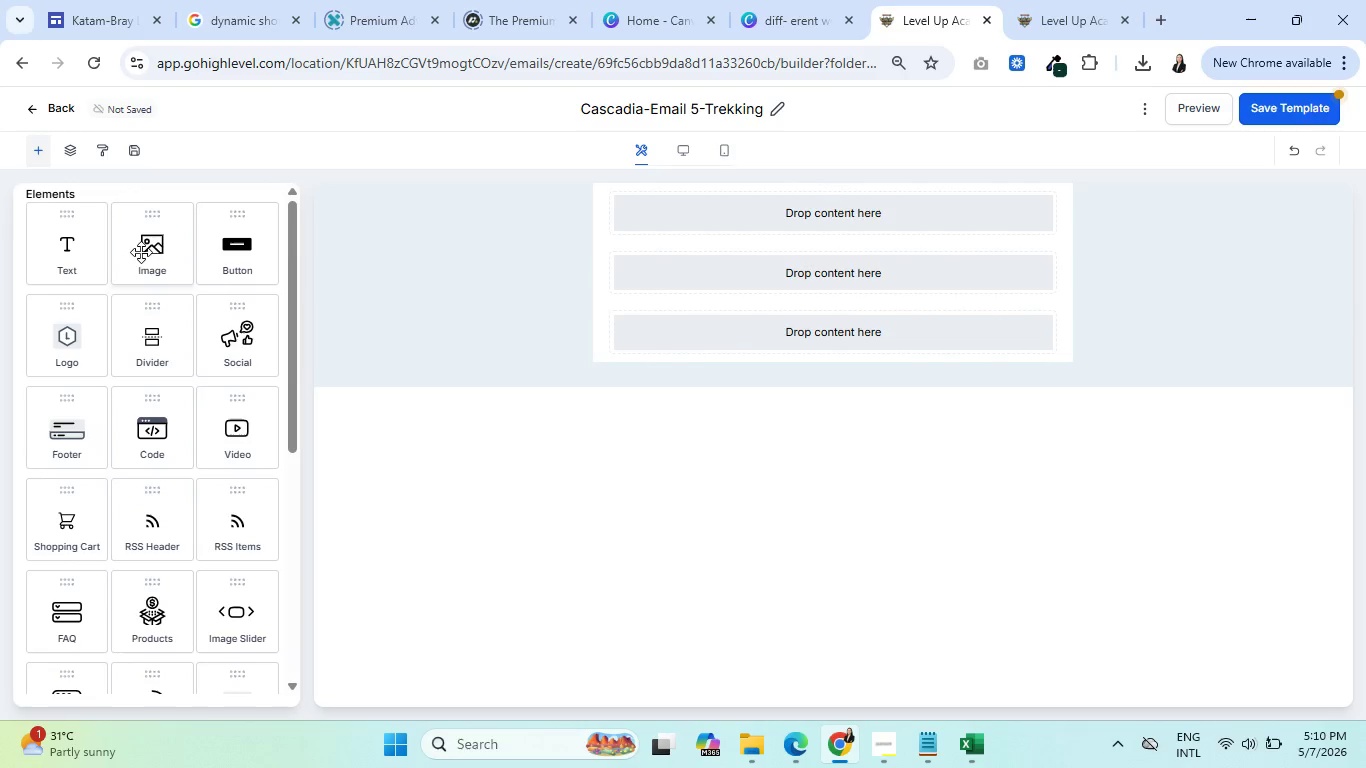 
left_click_drag(start_coordinate=[145, 252], to_coordinate=[810, 223])
 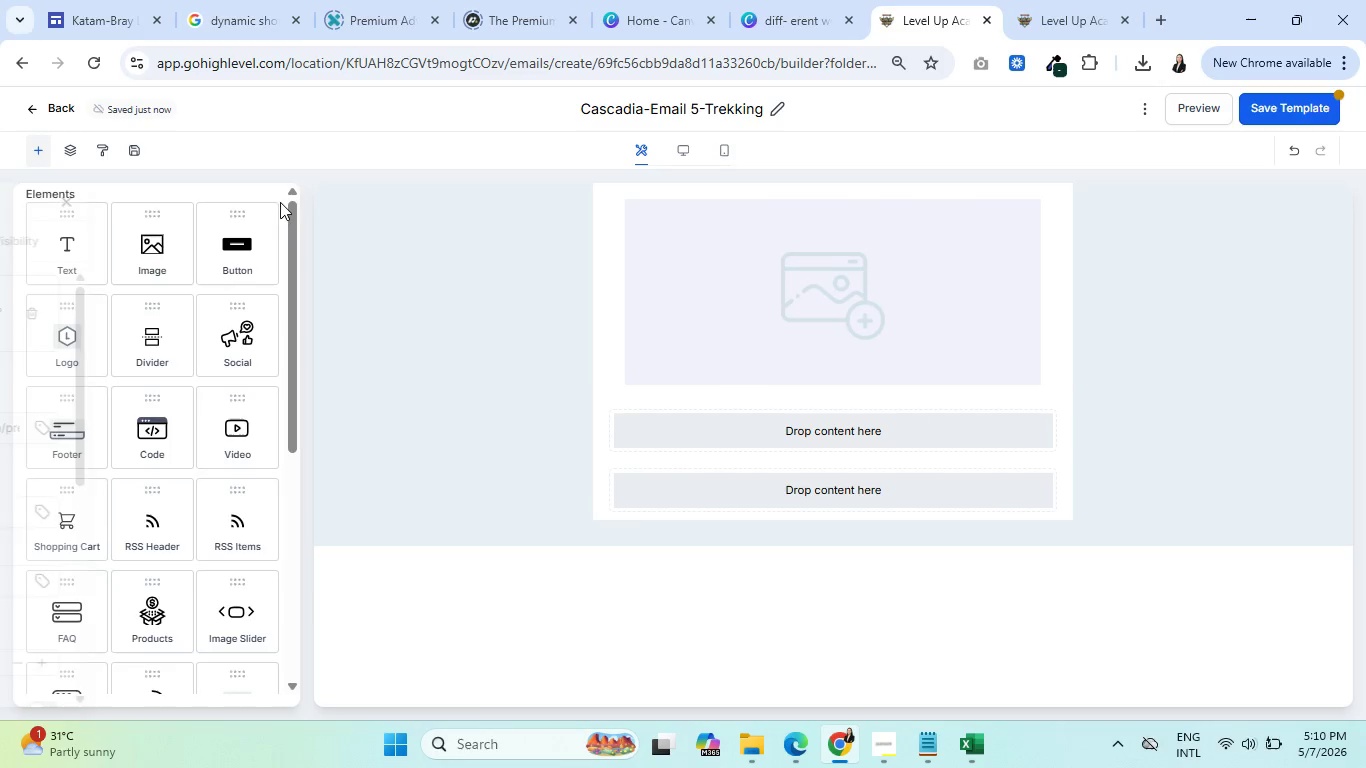 
left_click_drag(start_coordinate=[68, 247], to_coordinate=[871, 420])
 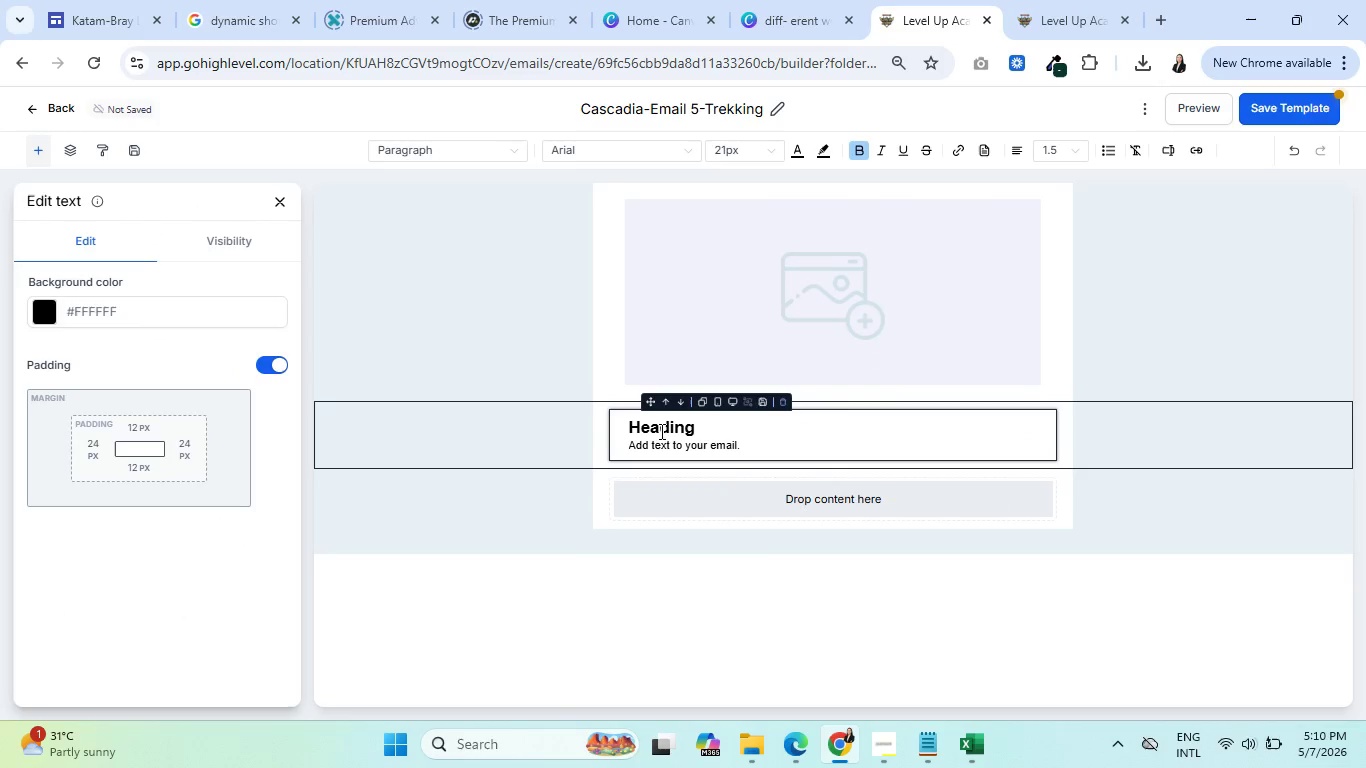 
double_click([660, 431])
 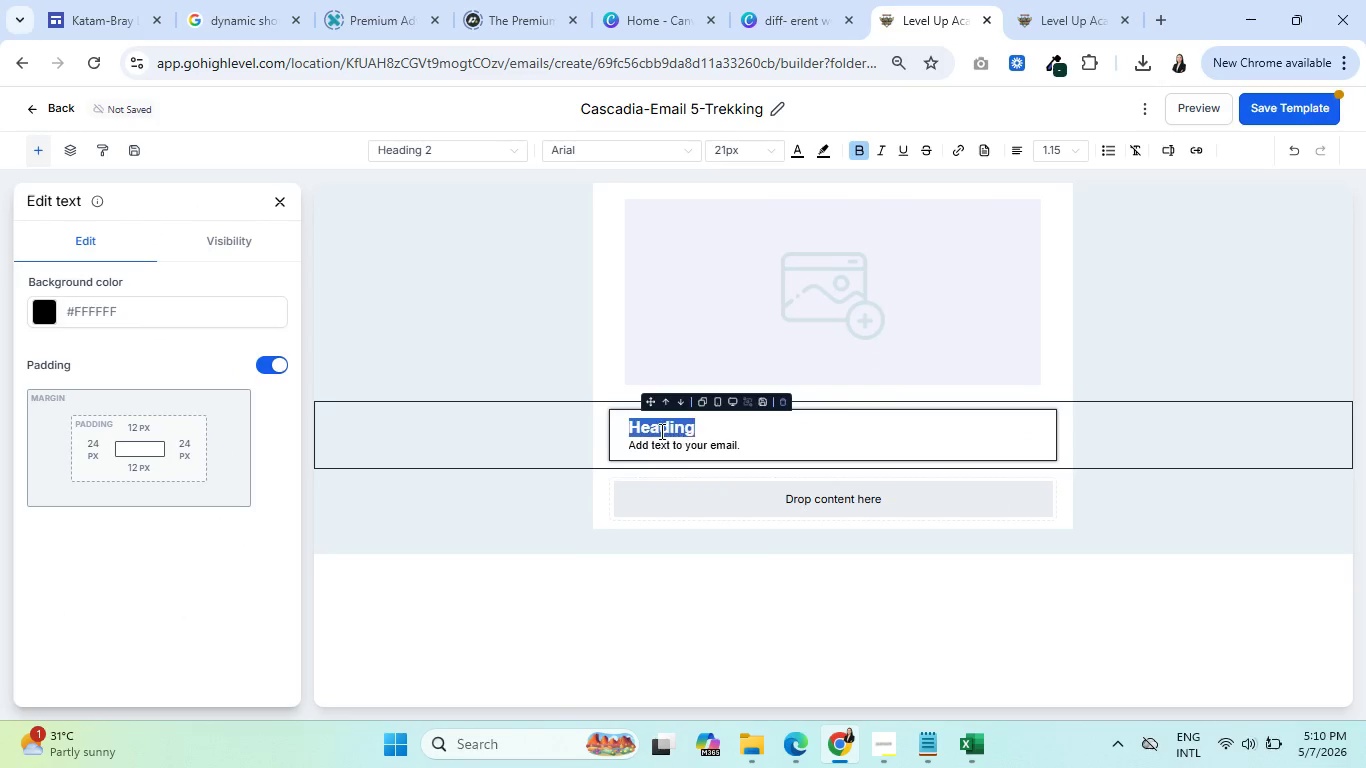 
triple_click([660, 431])
 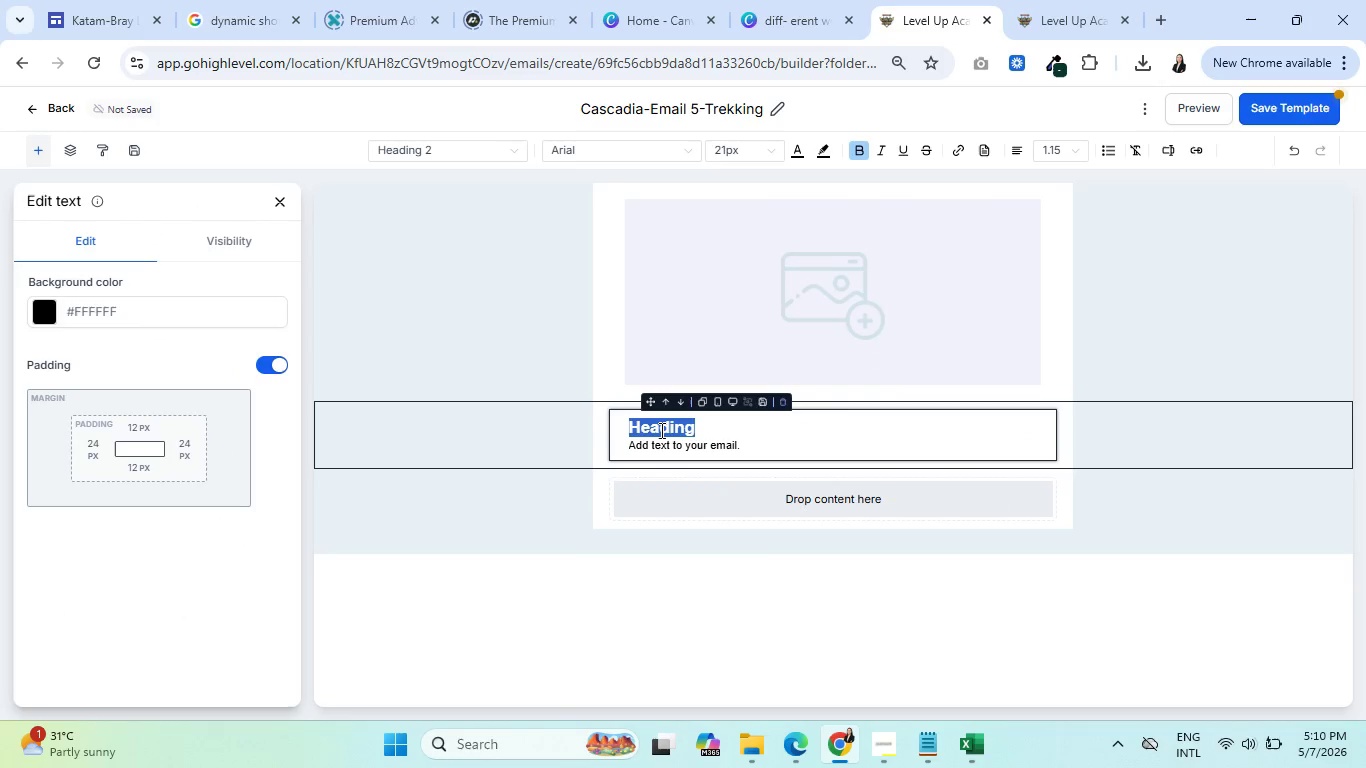 
key(Control+A)
 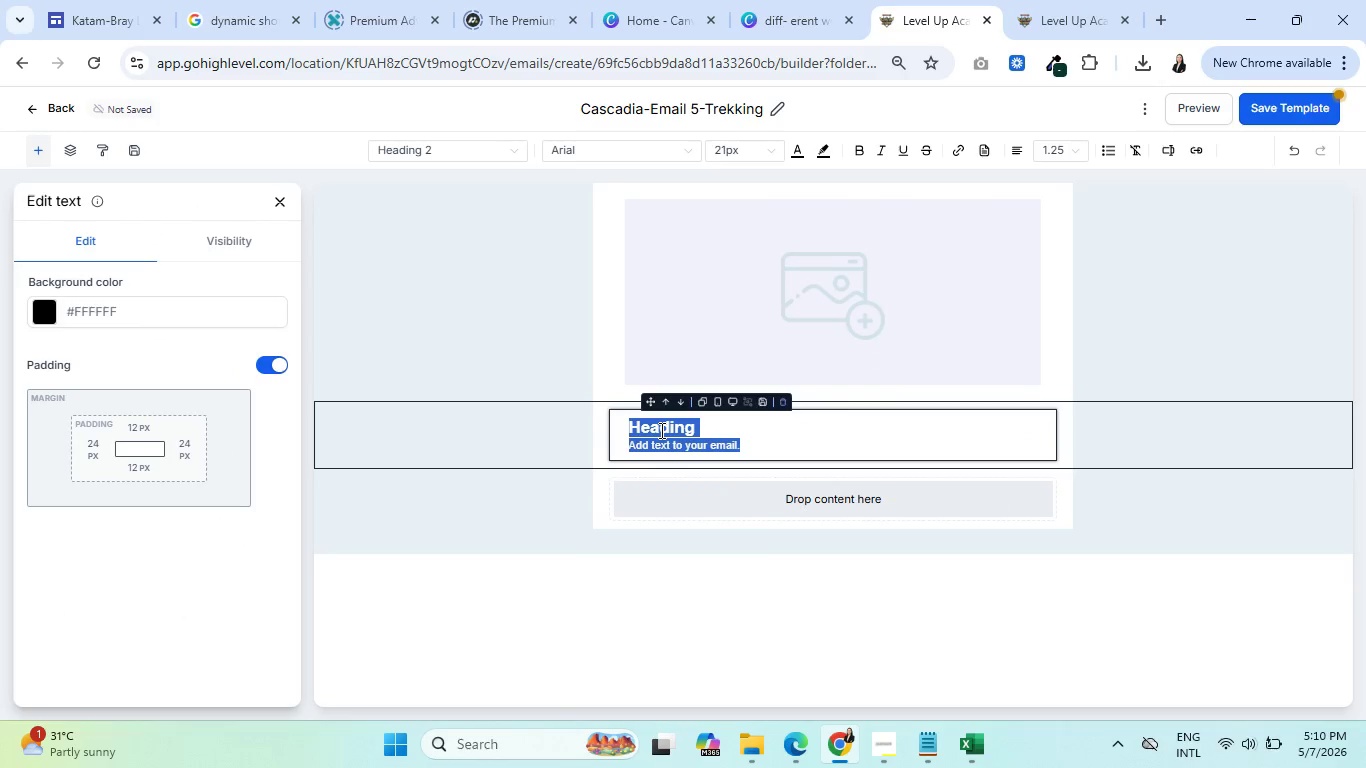 
key(Backspace)
type(Hi )
 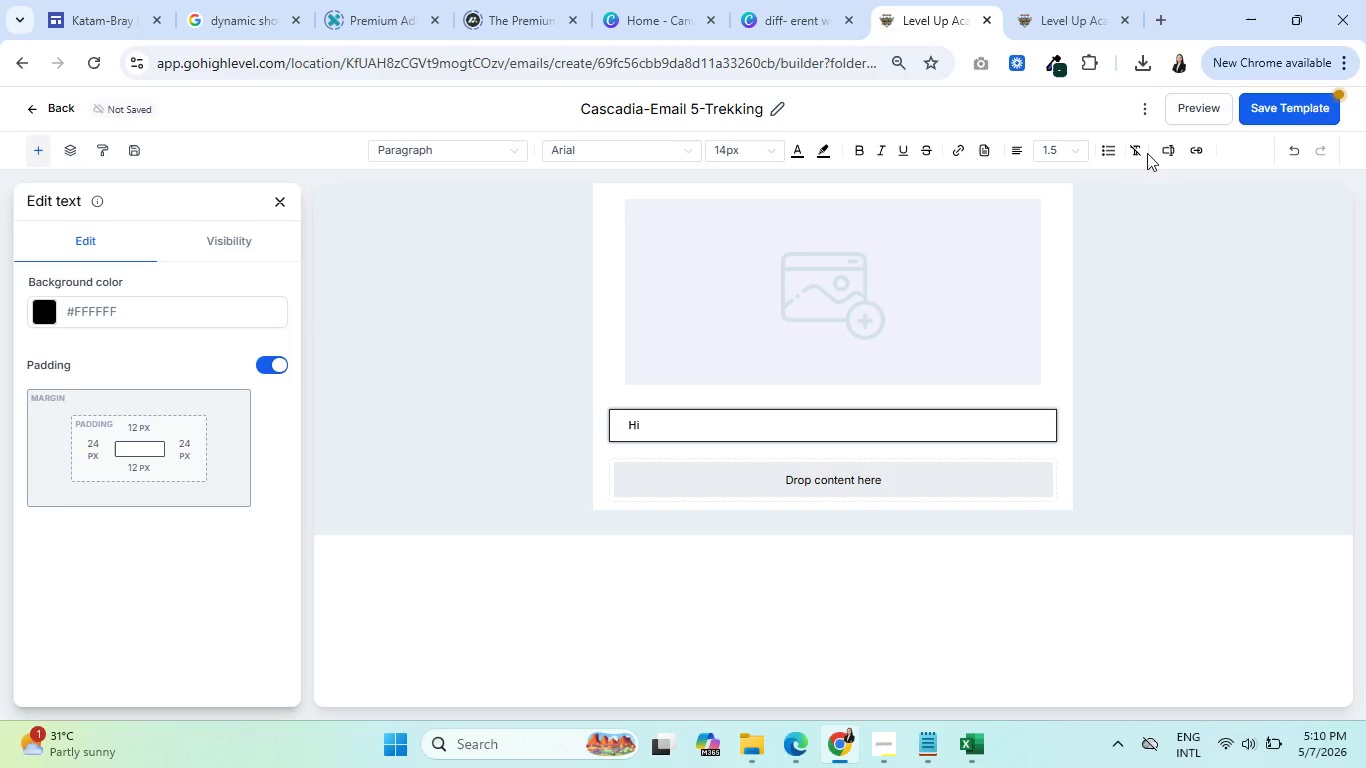 
left_click([1167, 150])
 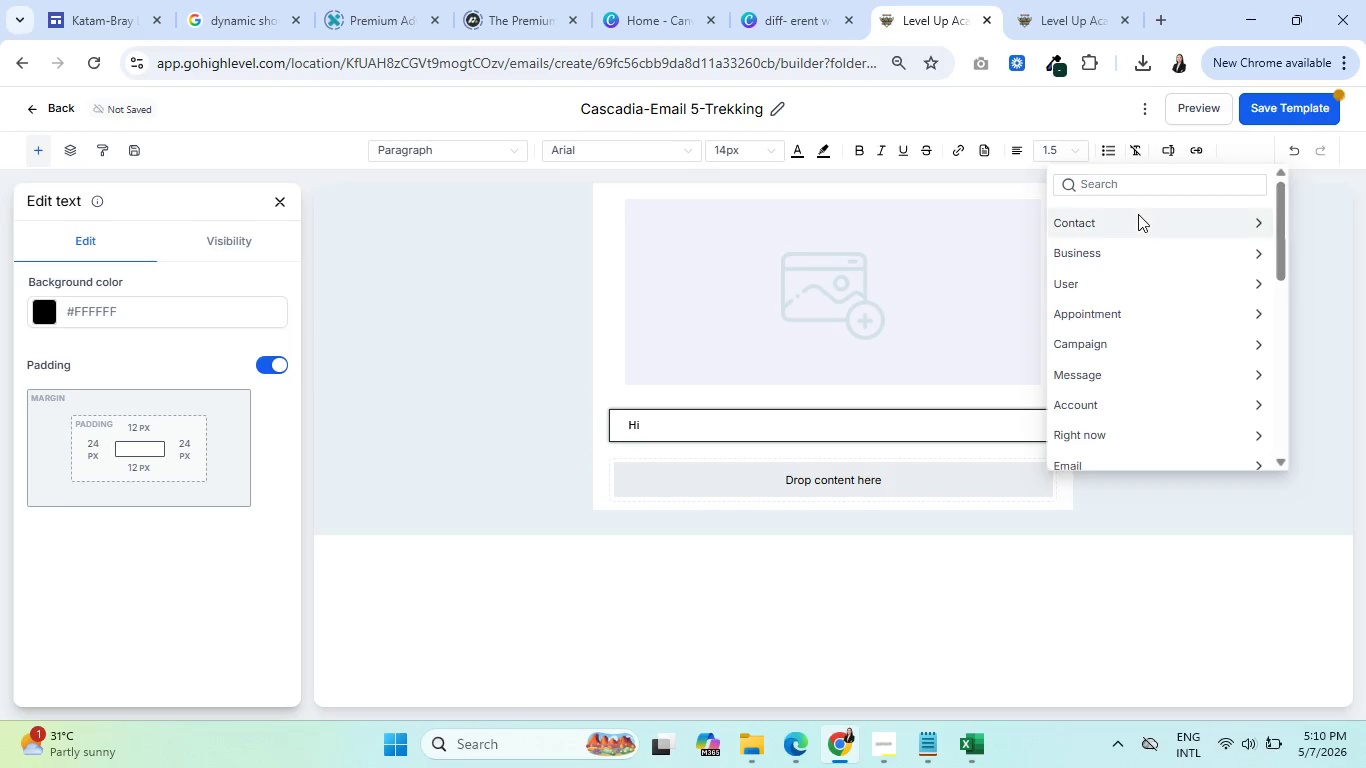 
left_click([1138, 214])
 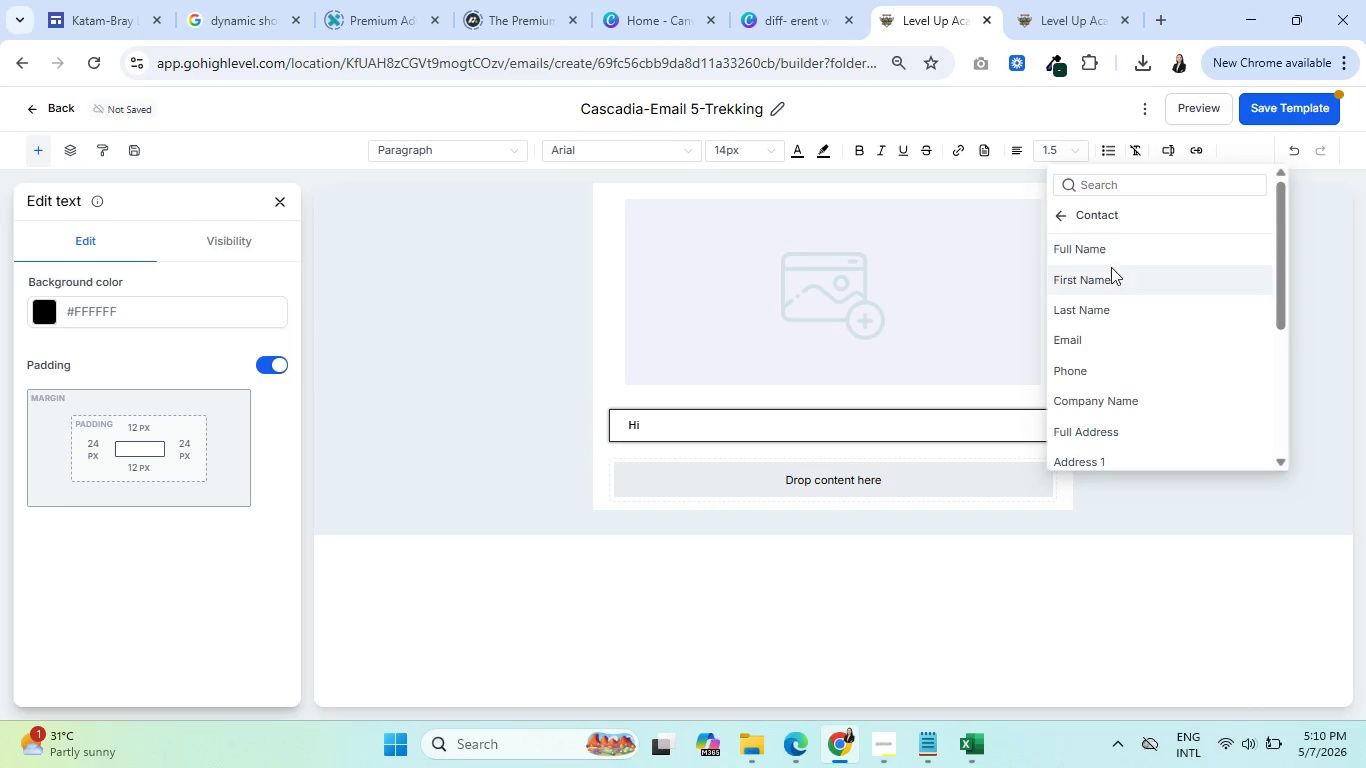 
left_click([1113, 277])
 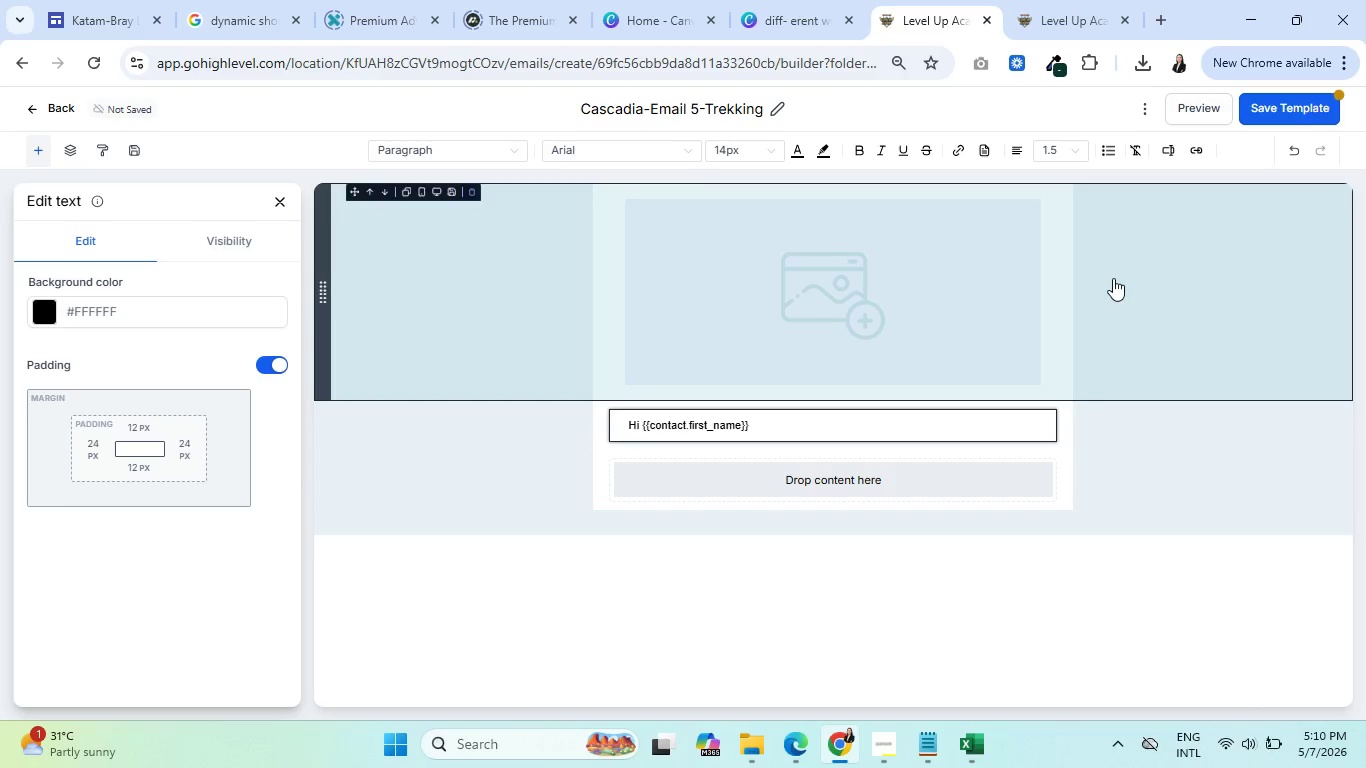 
key(Comma)
 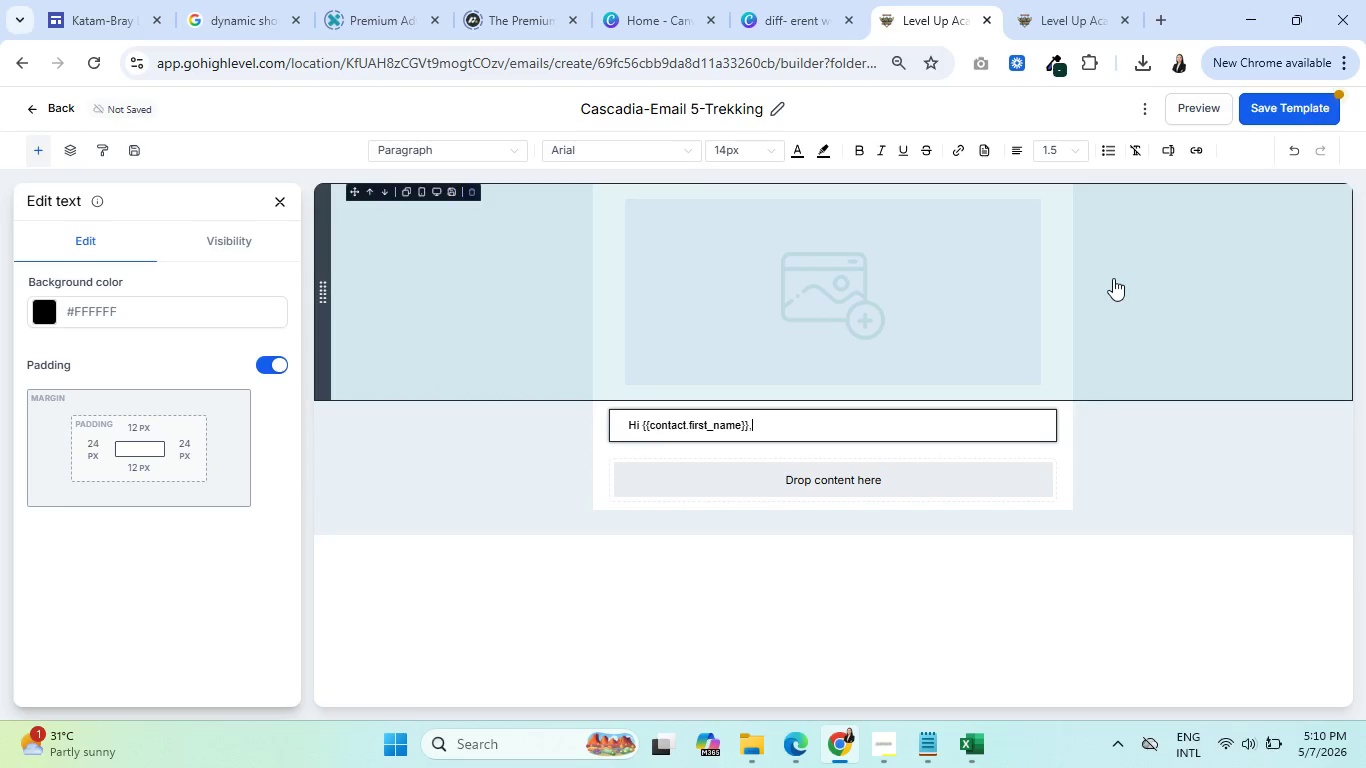 
key(Enter)
 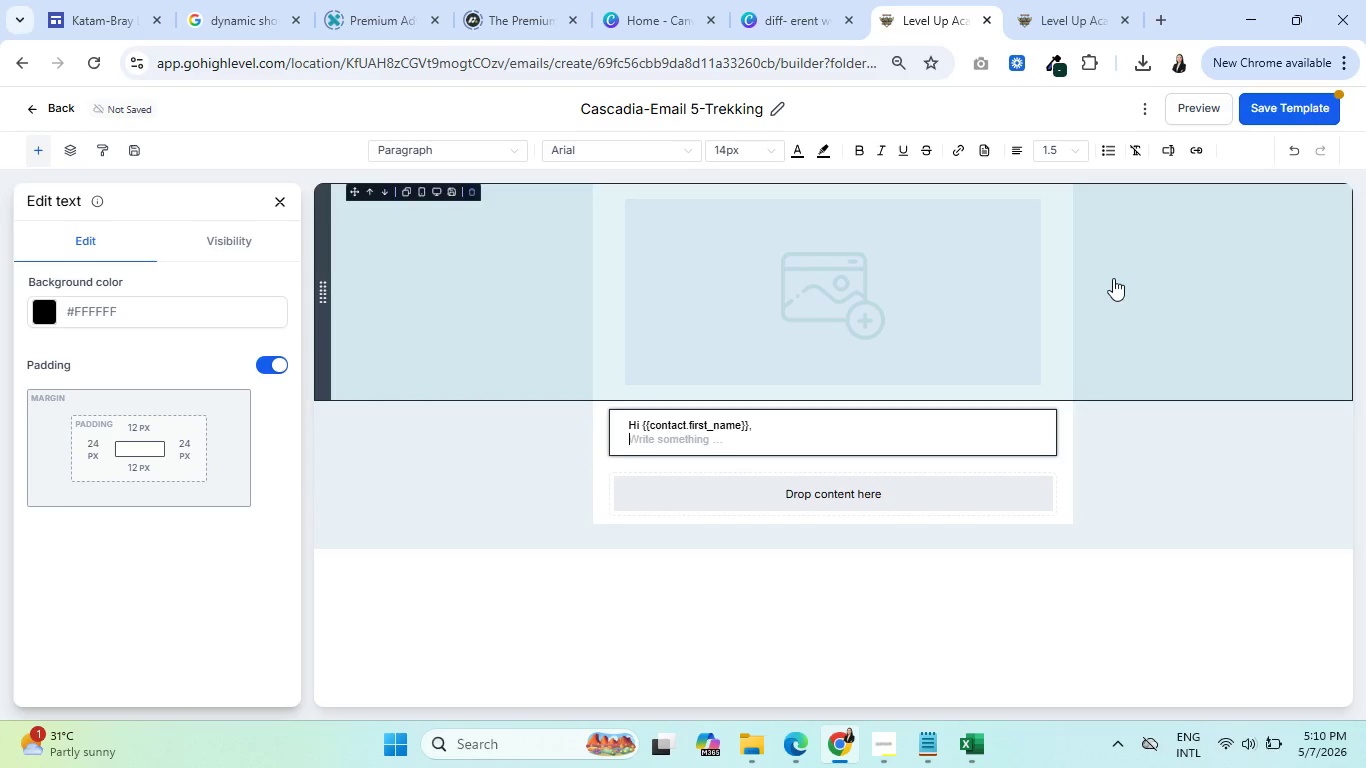 
key(Enter)
 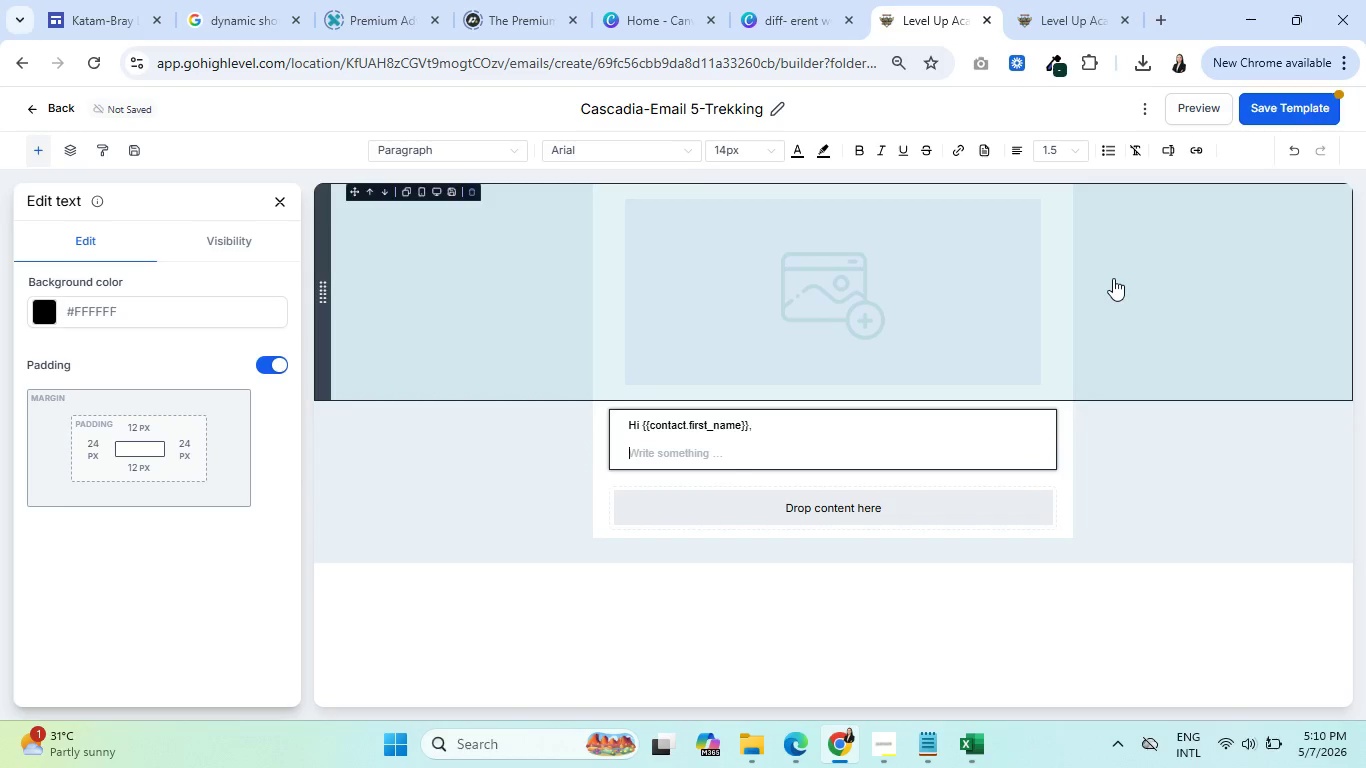 
type(At Cascadia Wilds, our love for the Pacific Northwest goes beyo)
key(Backspace)
type(ond exl)
key(Backspace)
type(ploring it's bea)
key(Backspace)
key(Backspace)
key(Backspace)
key(Backspace)
key(Backspace)
key(Backspace)
type(s beauty, it extends to protecting it. We're passionare)
key(Backspace)
key(Backspace)
type(ta)
key(Backspace)
type(e advocates for the Leave No r)
key(Backspace)
type(Trace principles es)
key(Backspace)
type(nsuring our expeditions have minimal )
 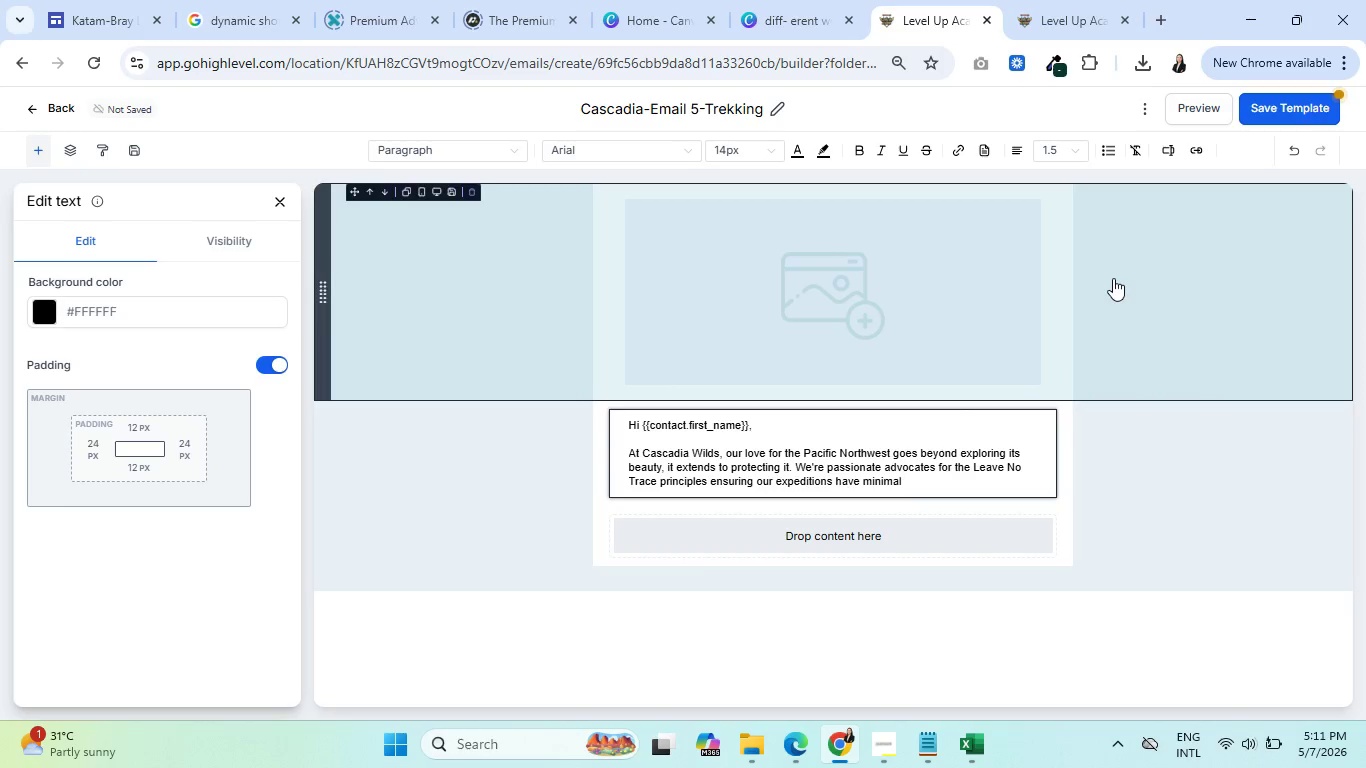 
wait(16.25)
 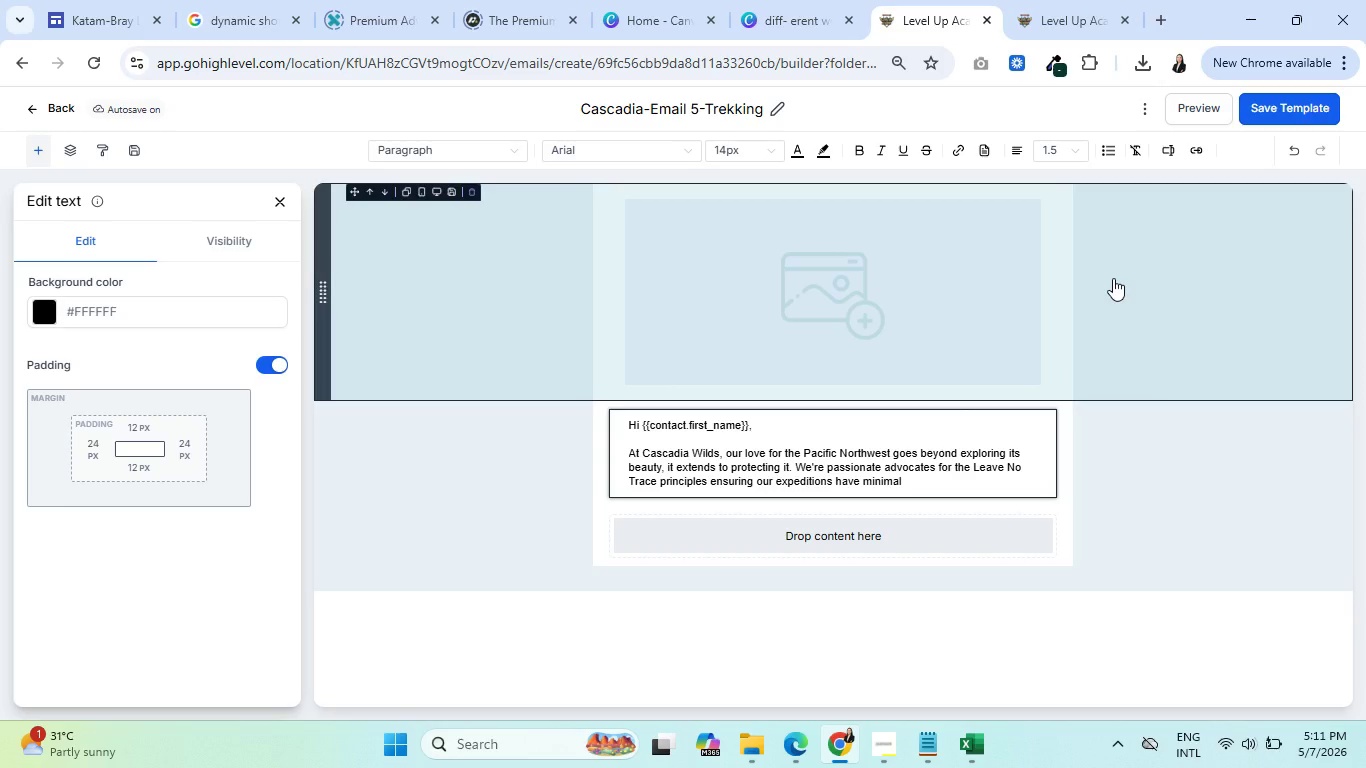 
type(impact on these prit)
key(Backspace)
type(stine envo)
key(Backspace)
type(ironments.)
 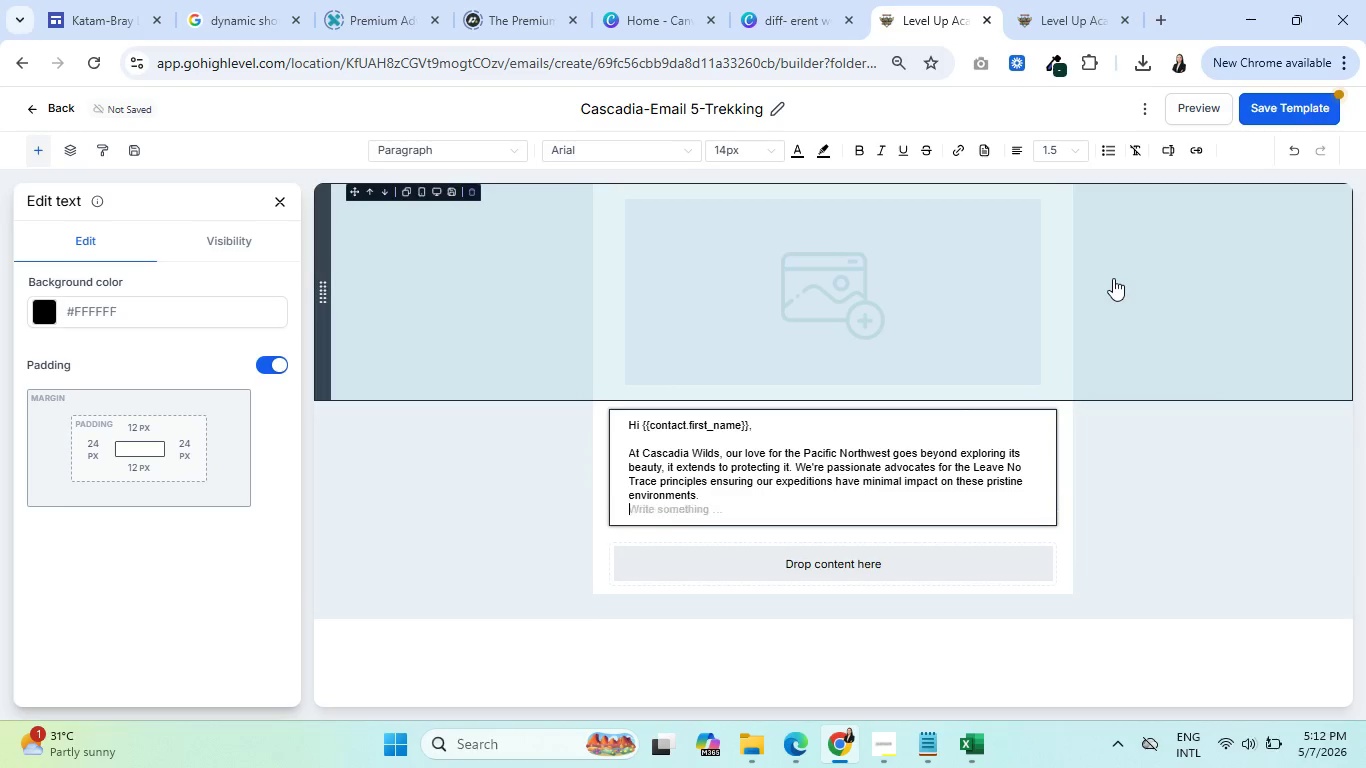 
key(Enter)
 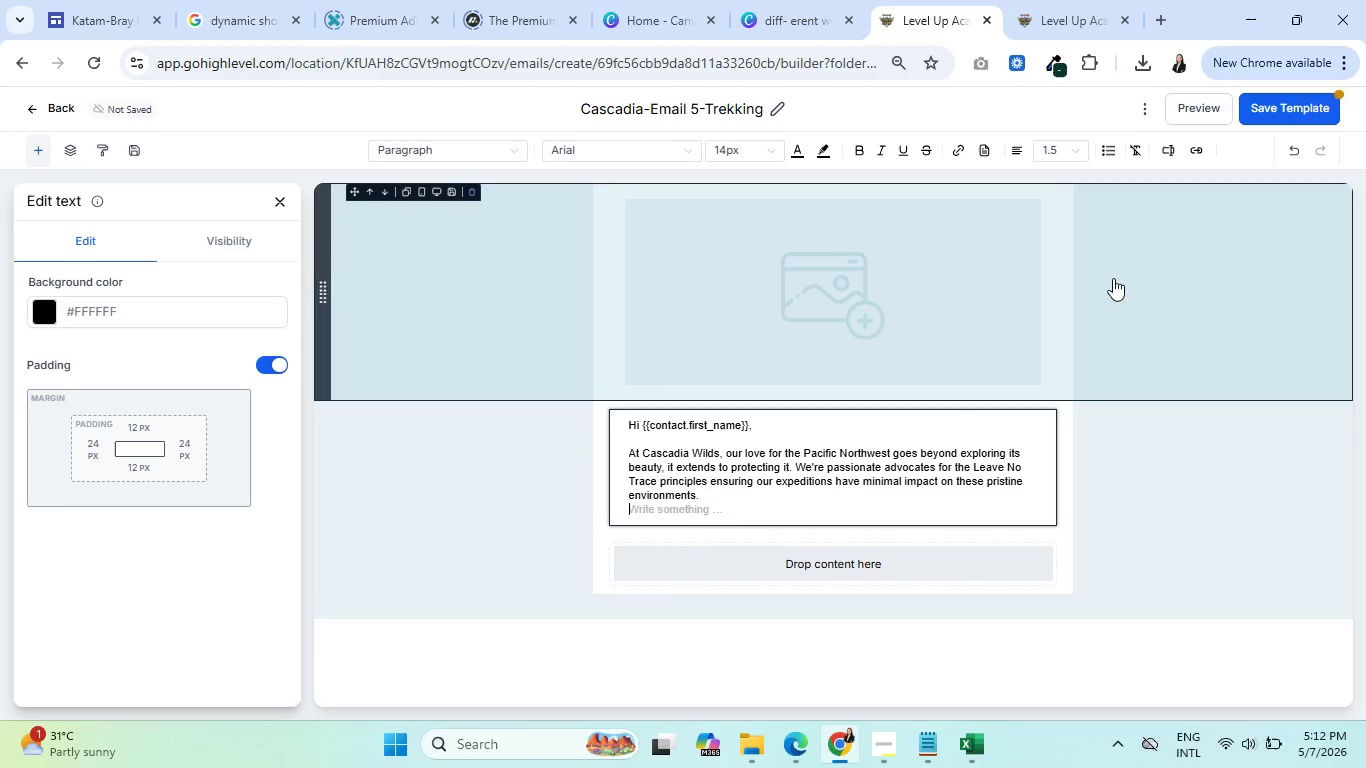 
key(Enter)
 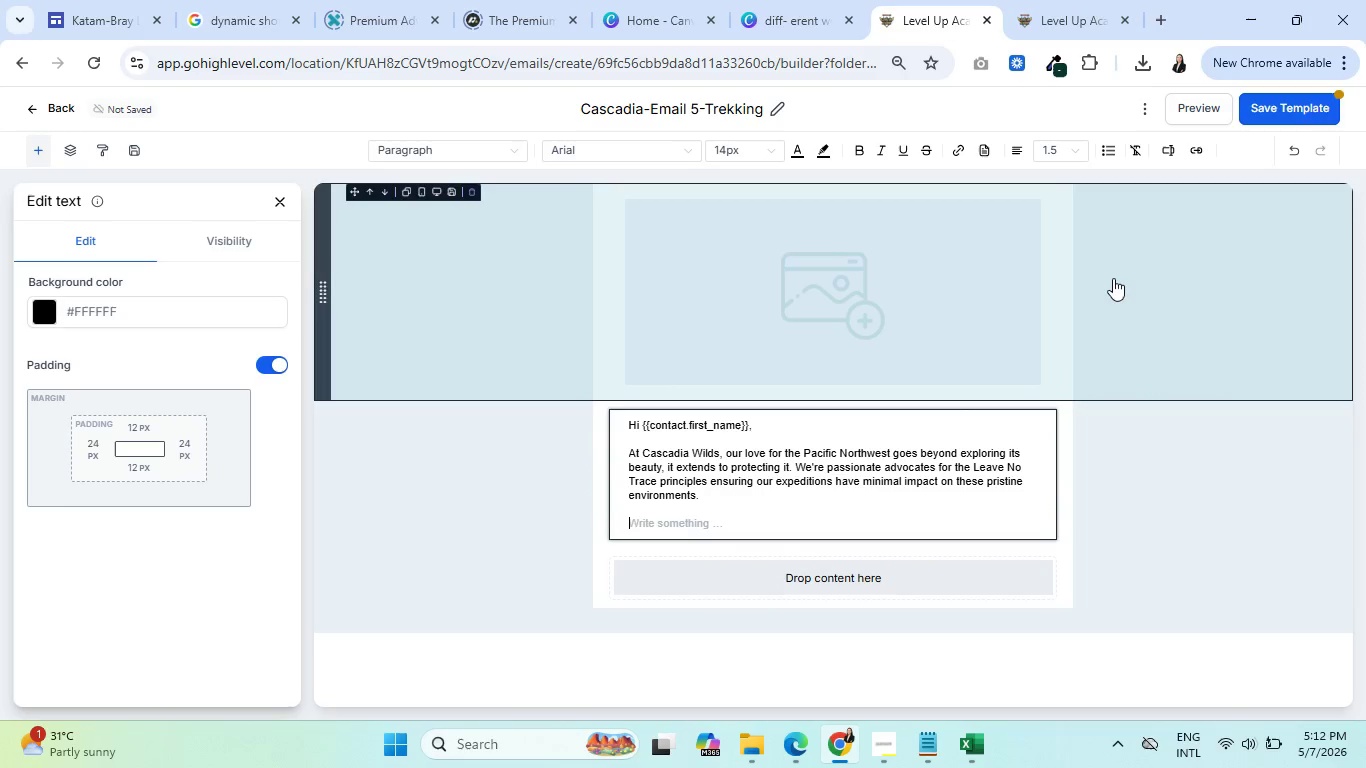 
type(This means )
 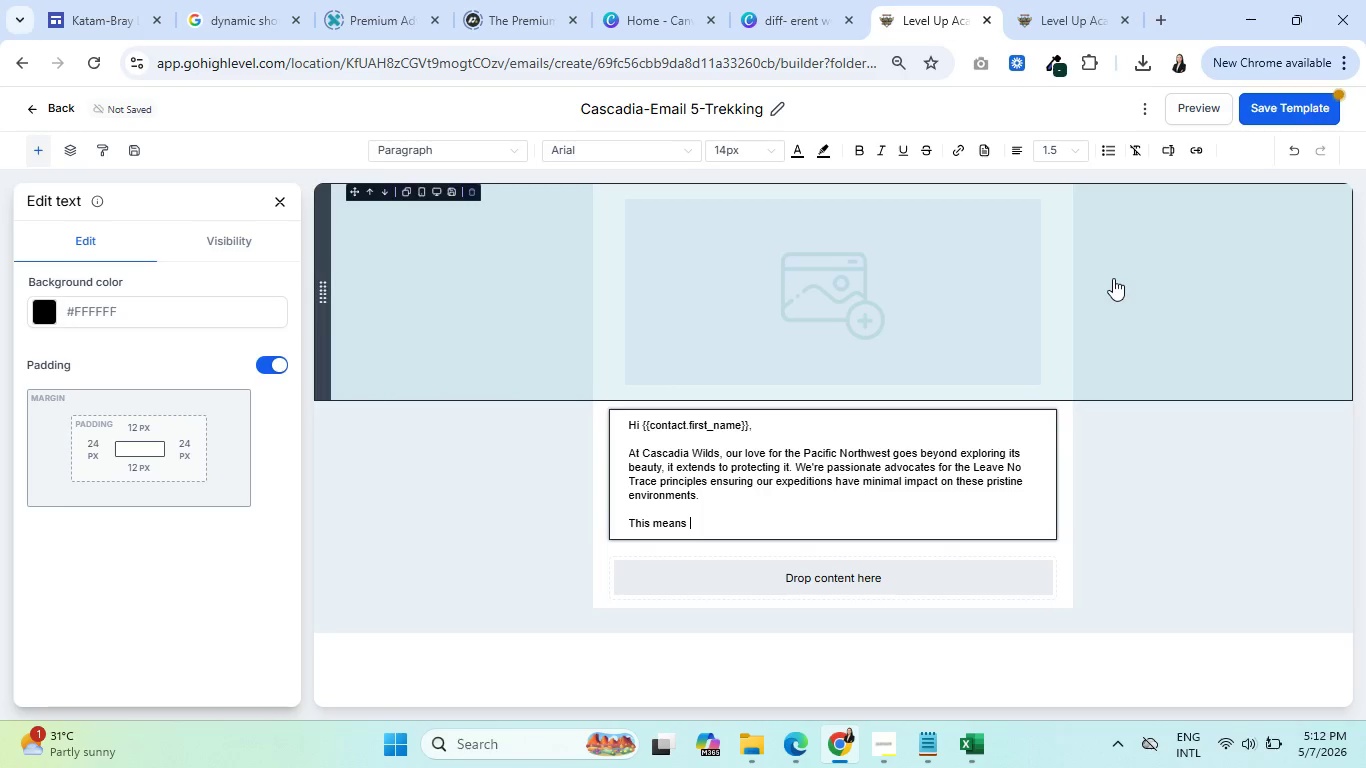 
type(everything)
 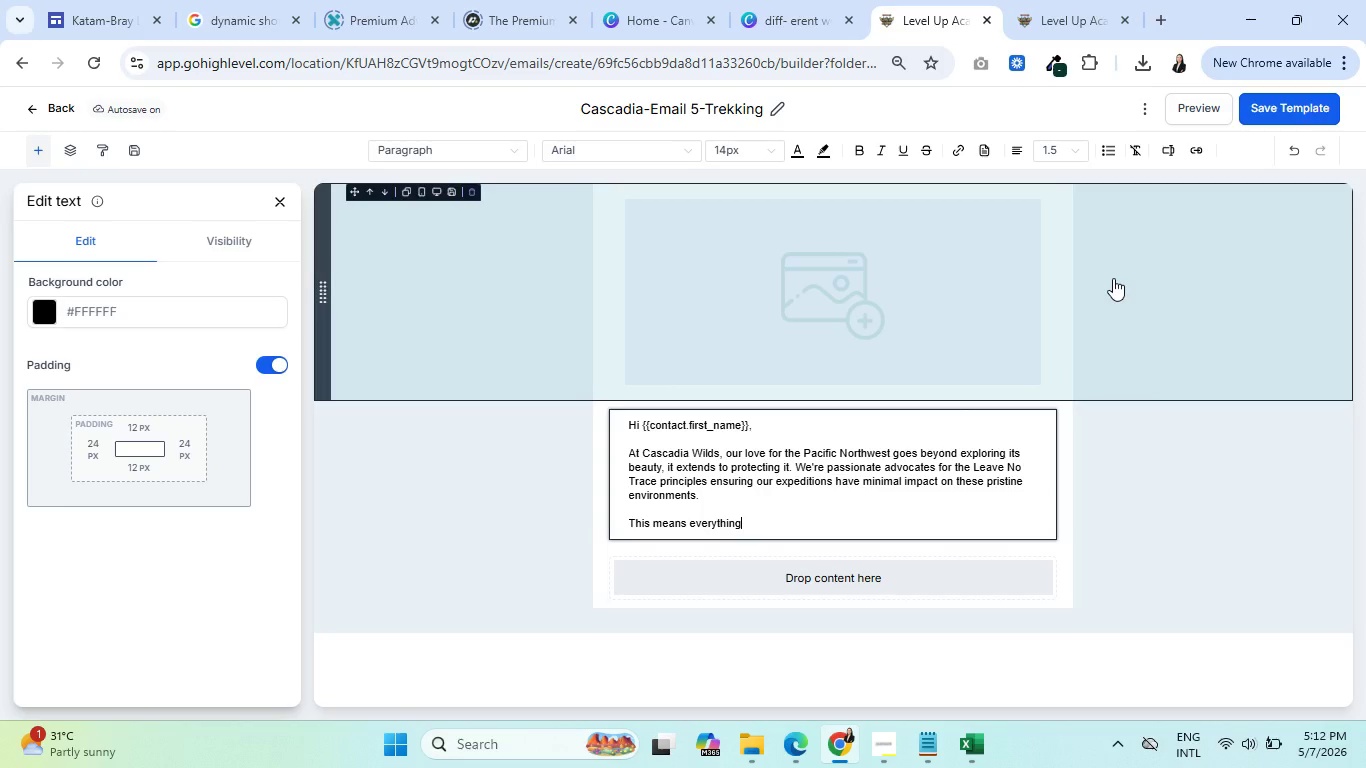 
wait(23.12)
 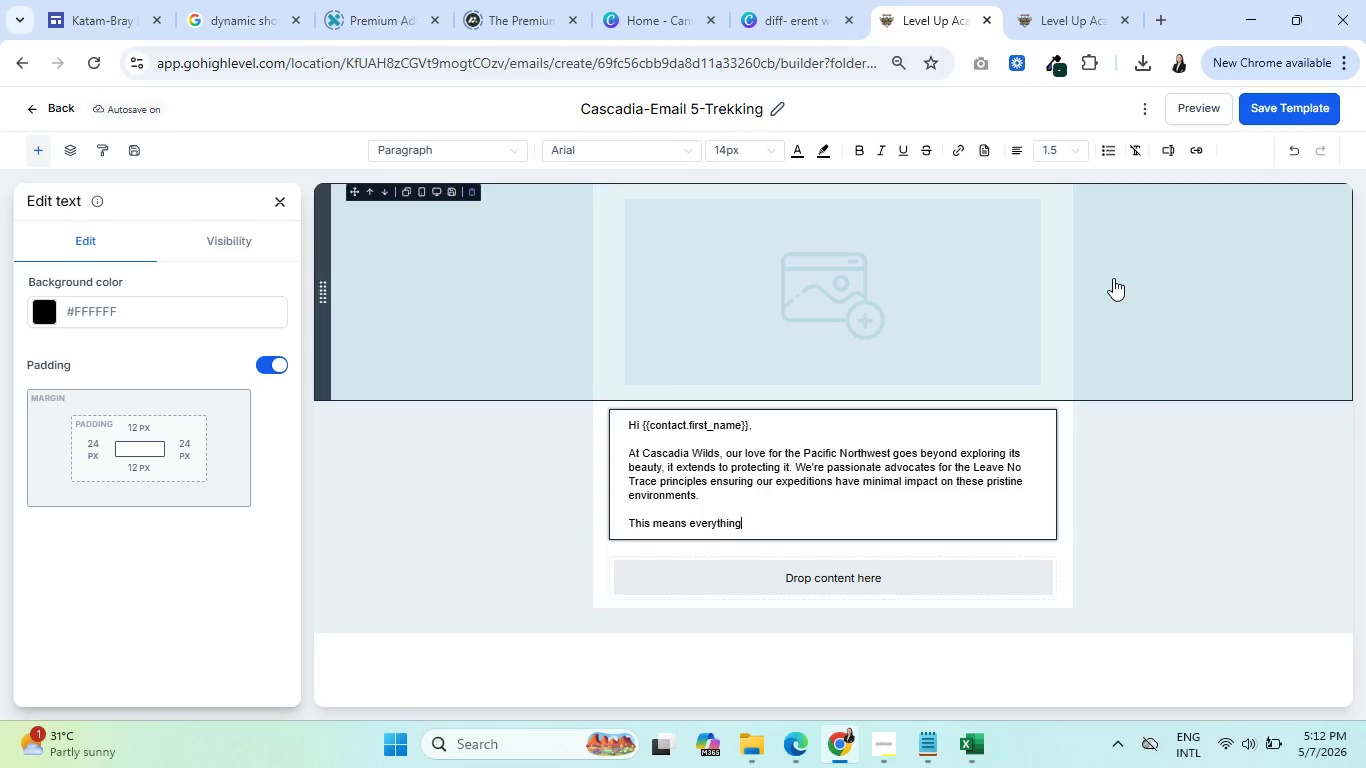 
left_click([882, 744])